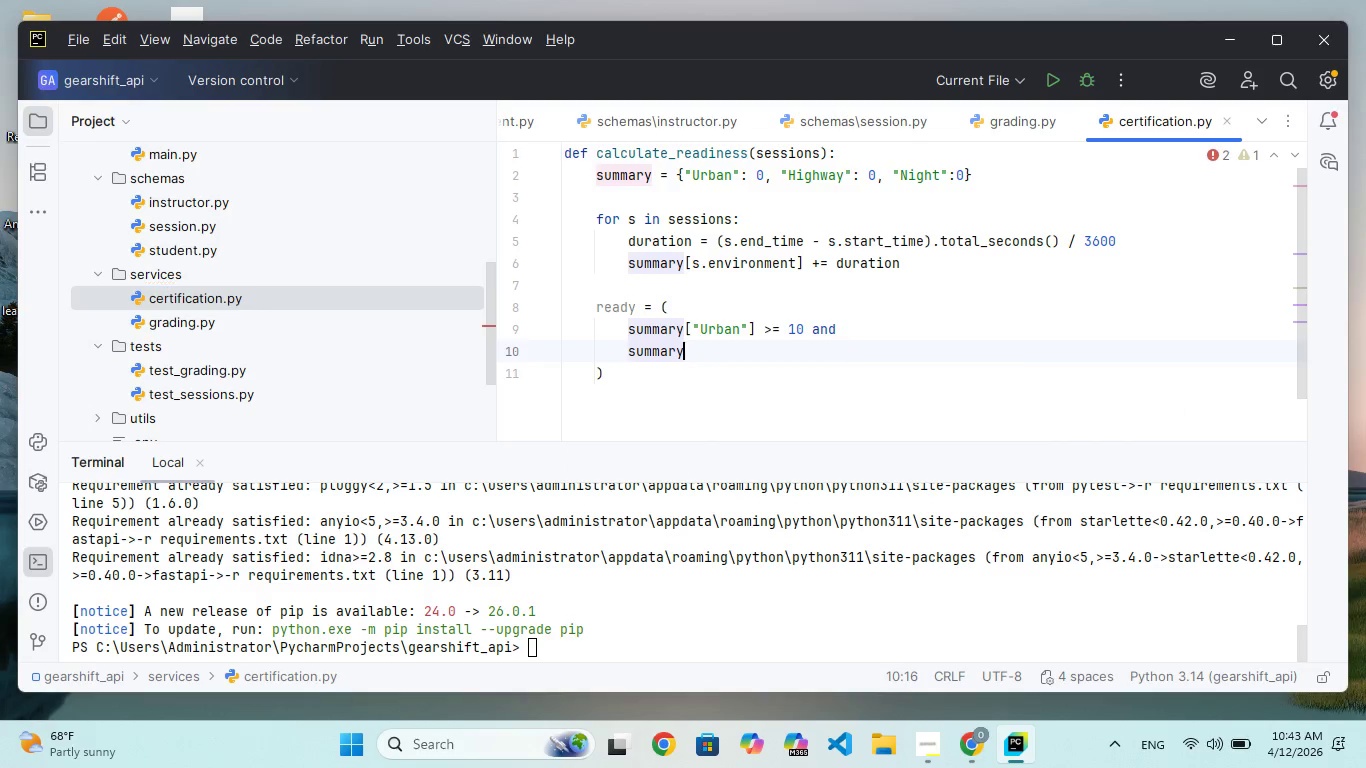 
hold_key(key=R, duration=0.31)
 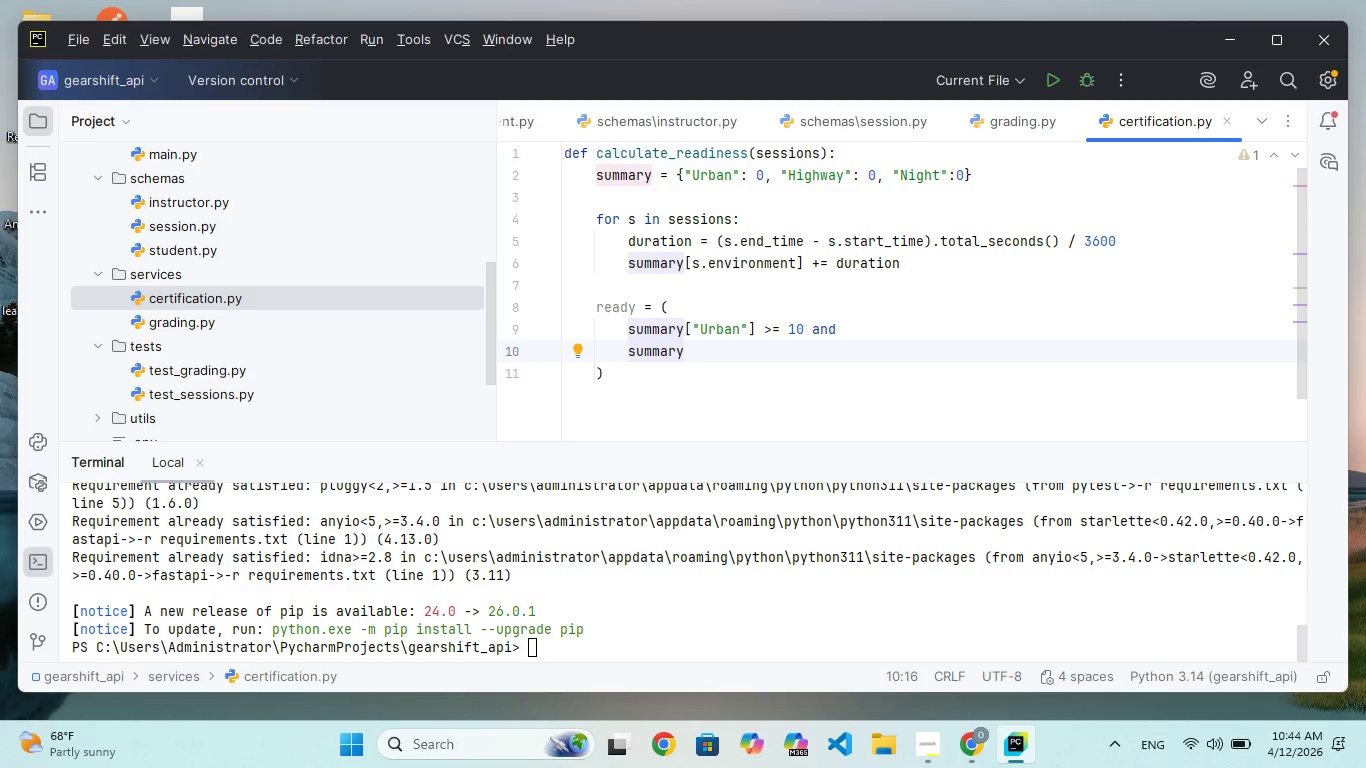 
wait(51.98)
 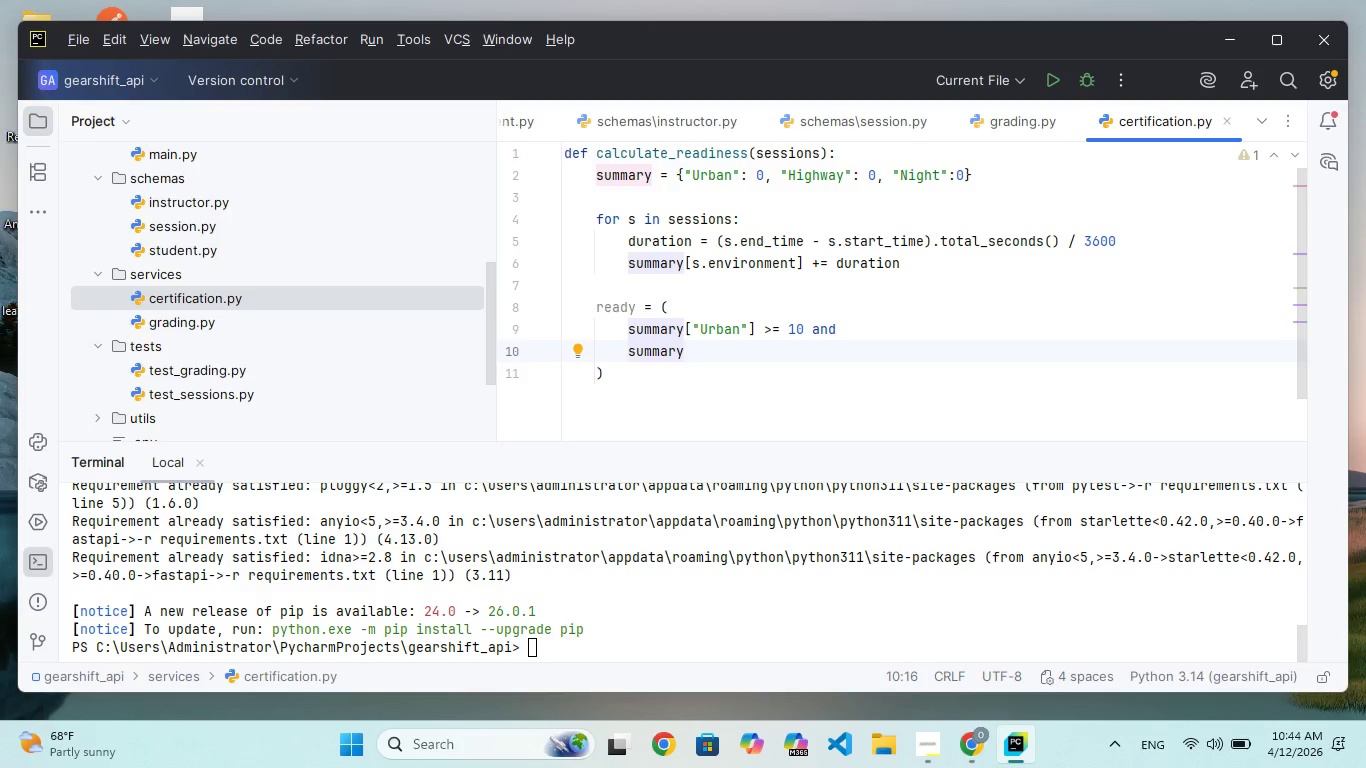 
type(["High)
 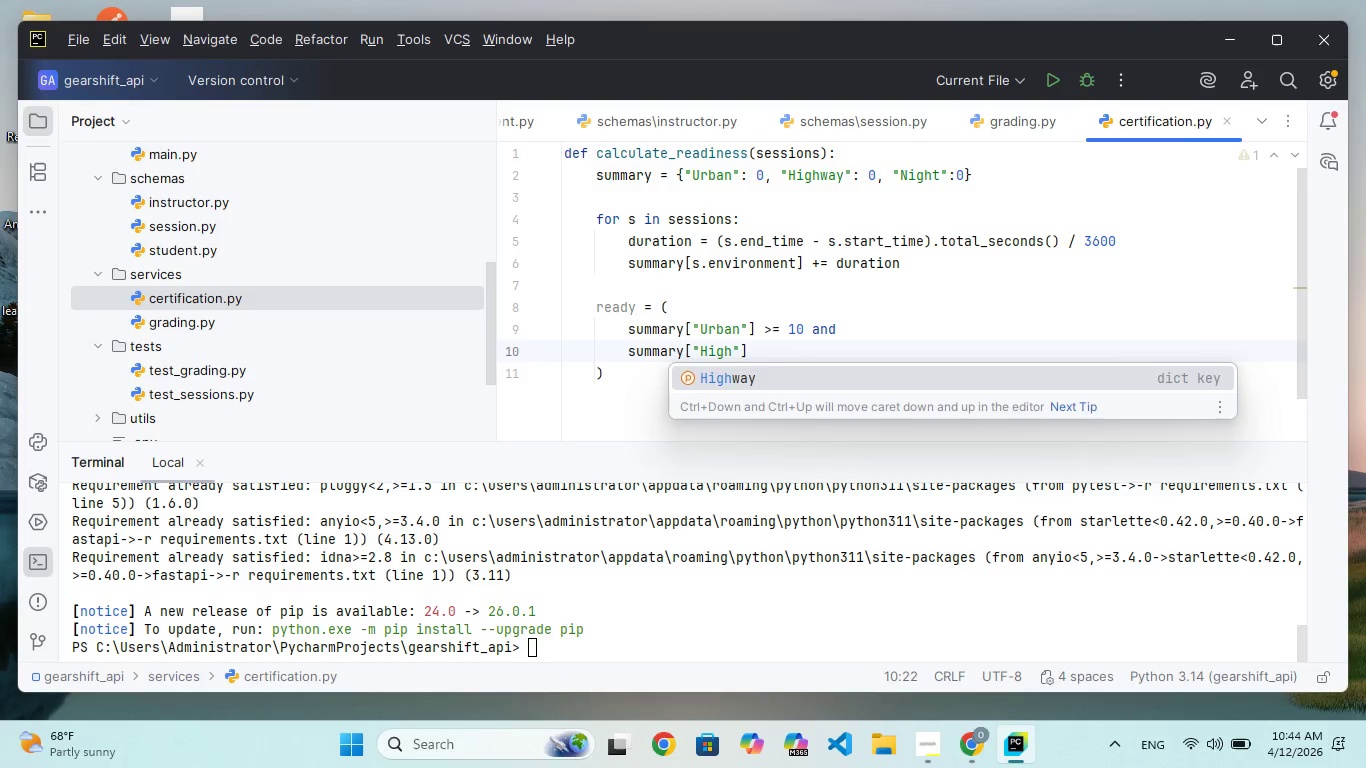 
key(Enter)
 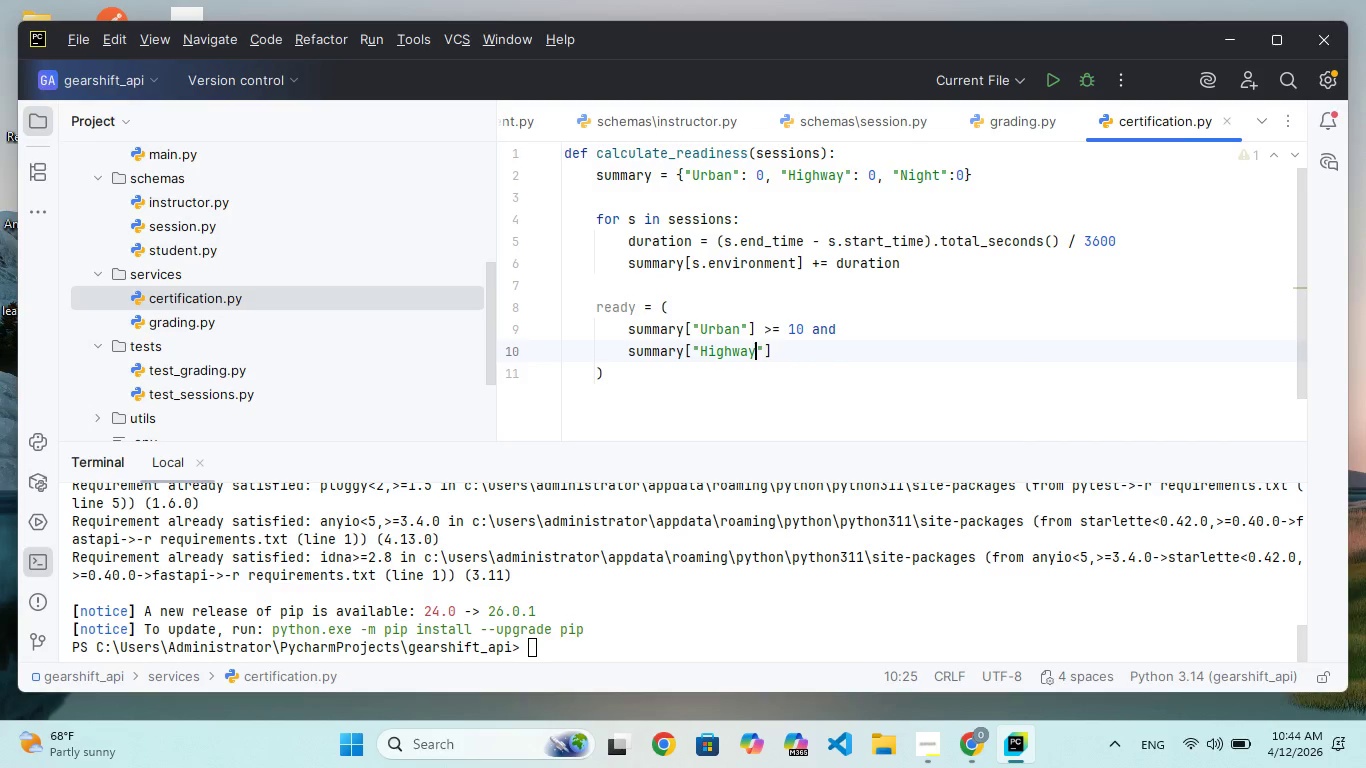 
key(ArrowRight)
 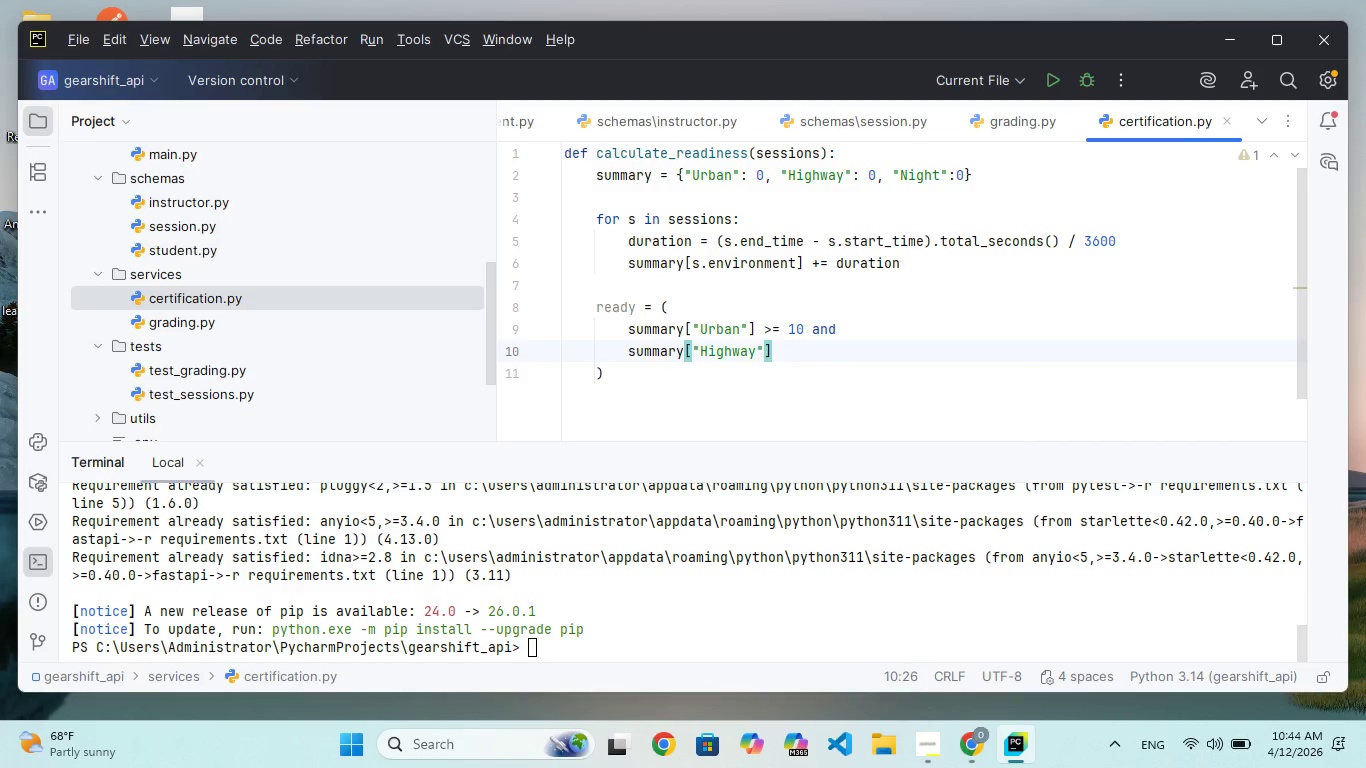 
key(ArrowRight)
 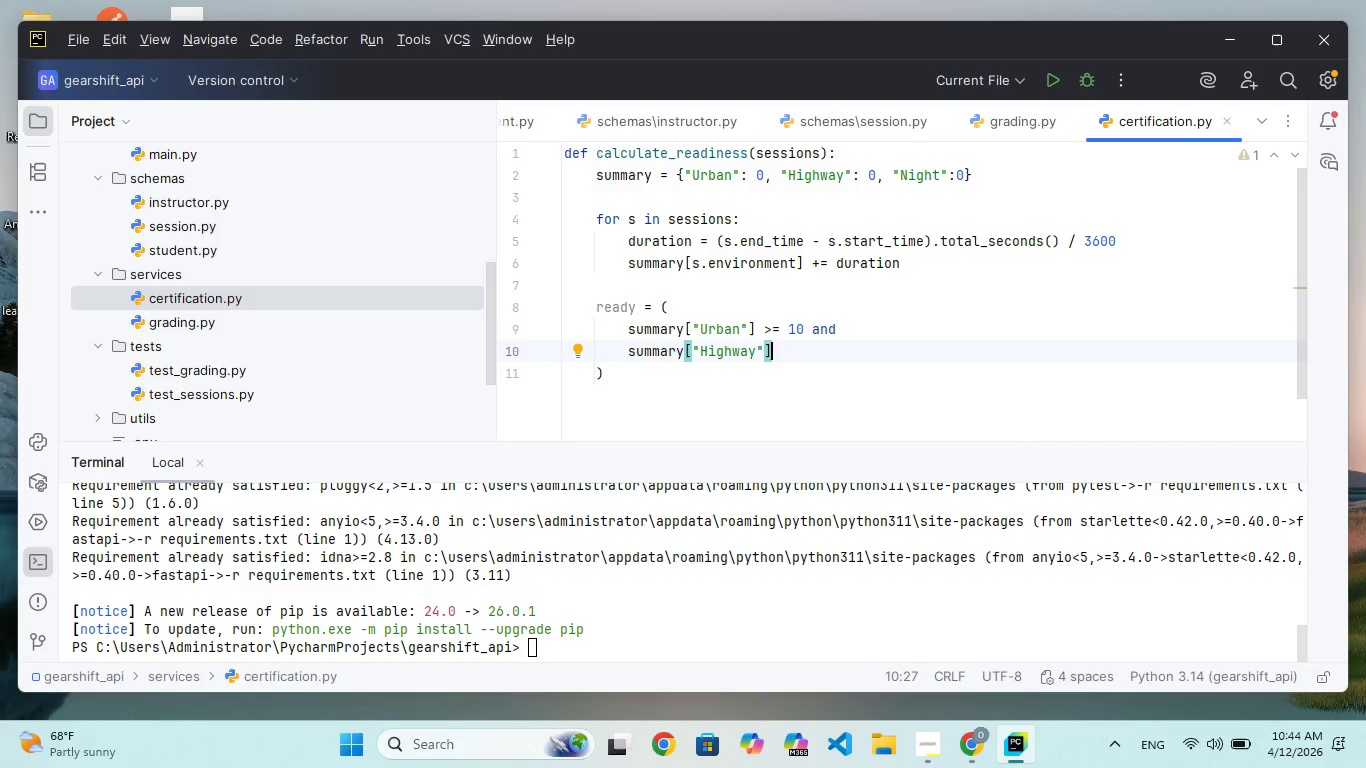 
type( >= 10 d)
 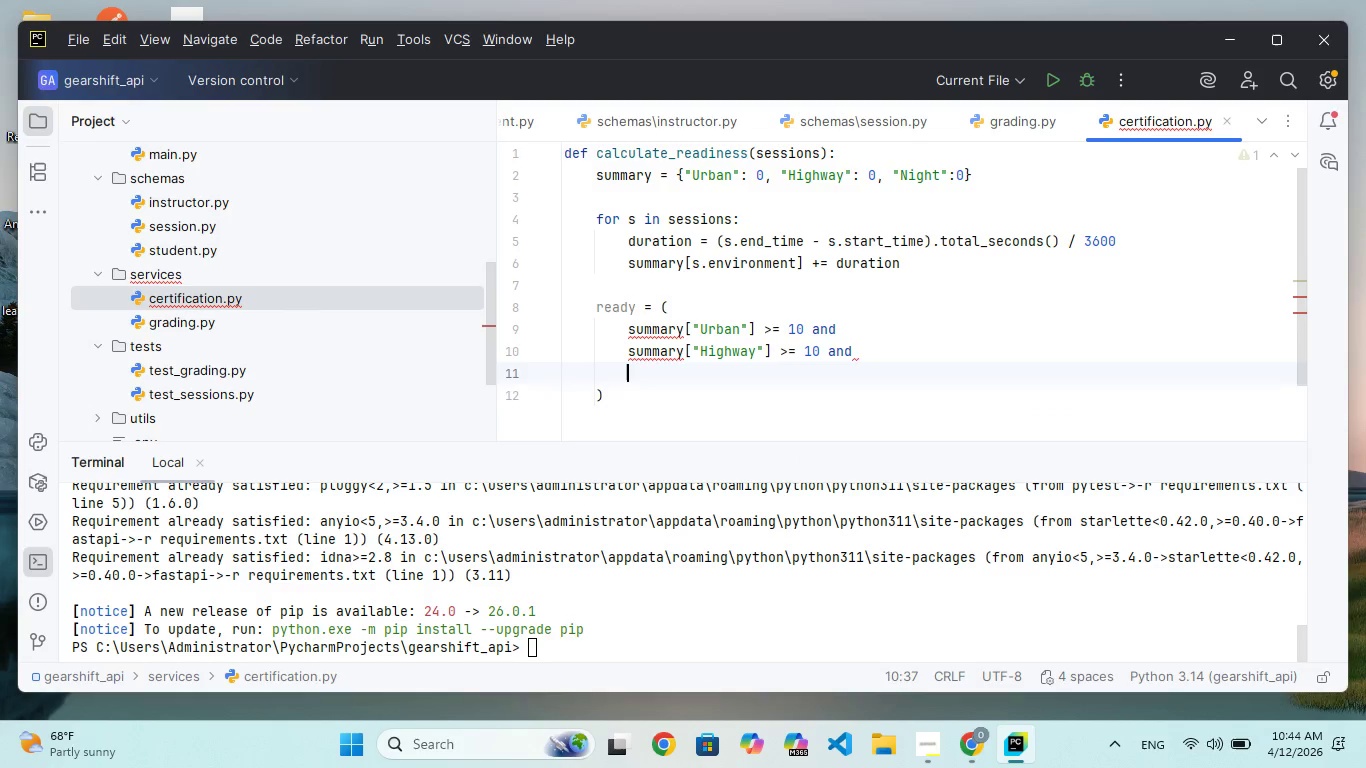 
 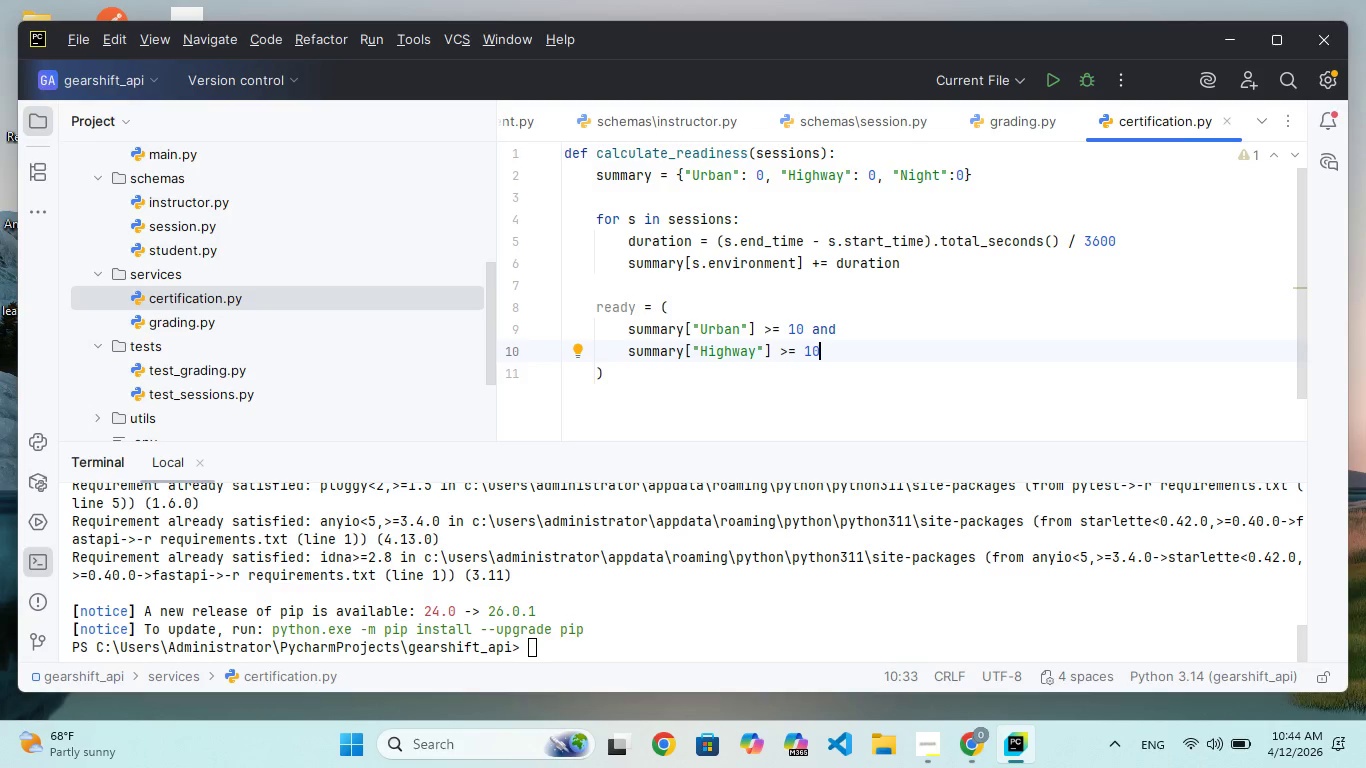 
hold_key(key=A, duration=0.45)
 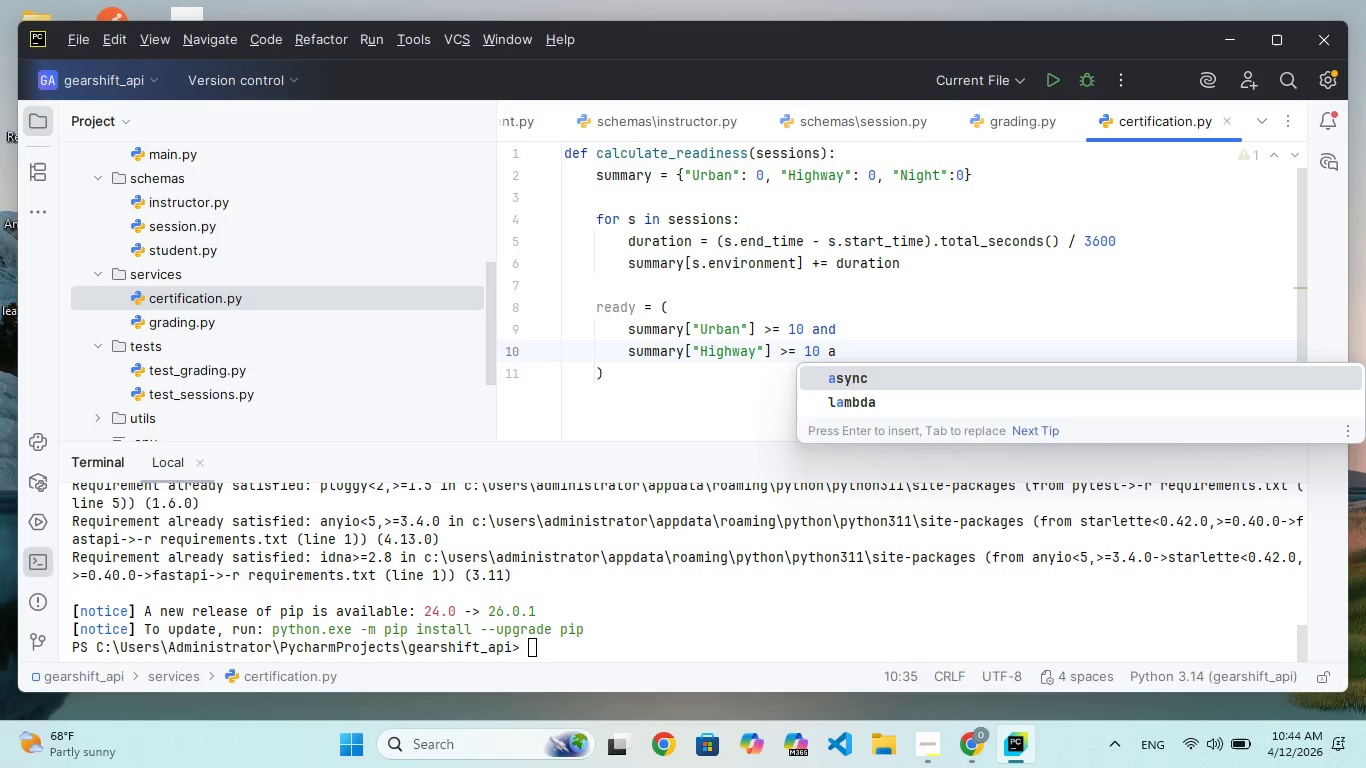 
hold_key(key=N, duration=0.31)
 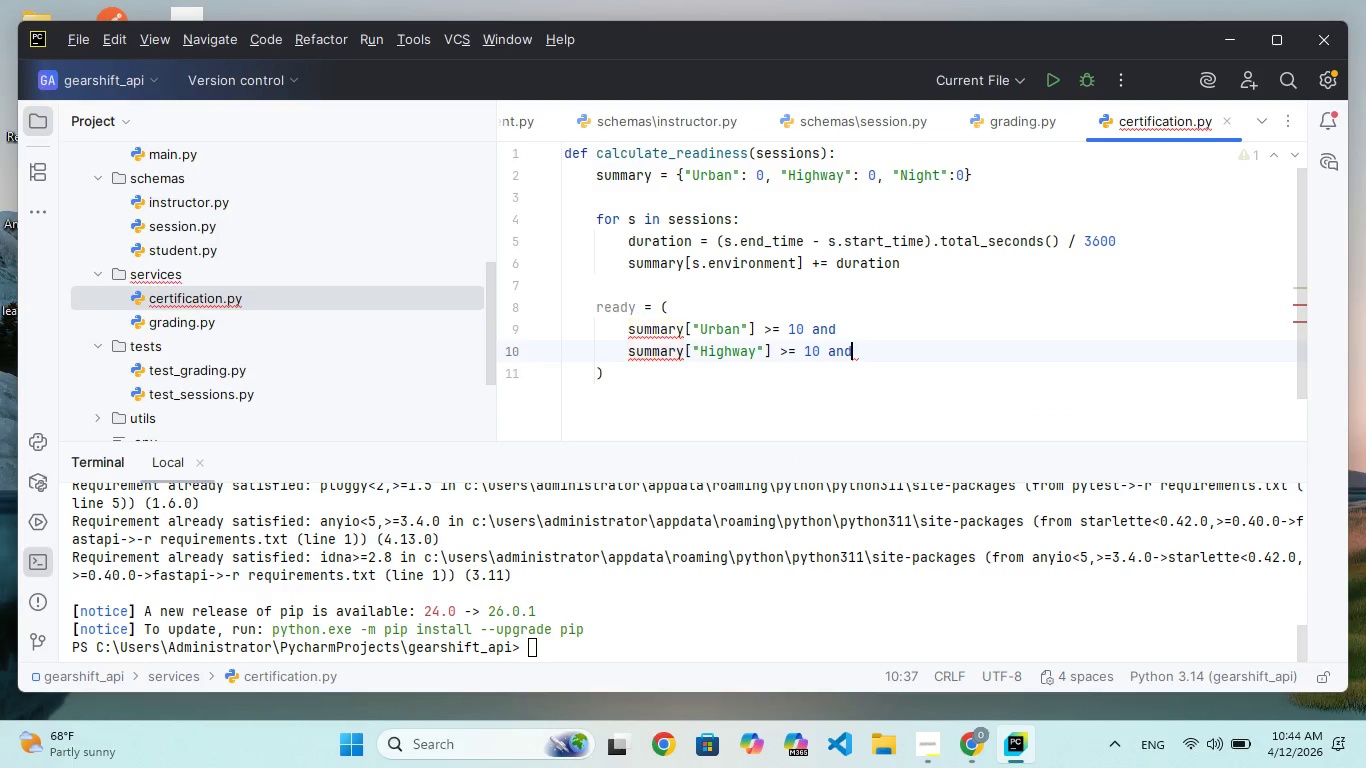 
key(Enter)
 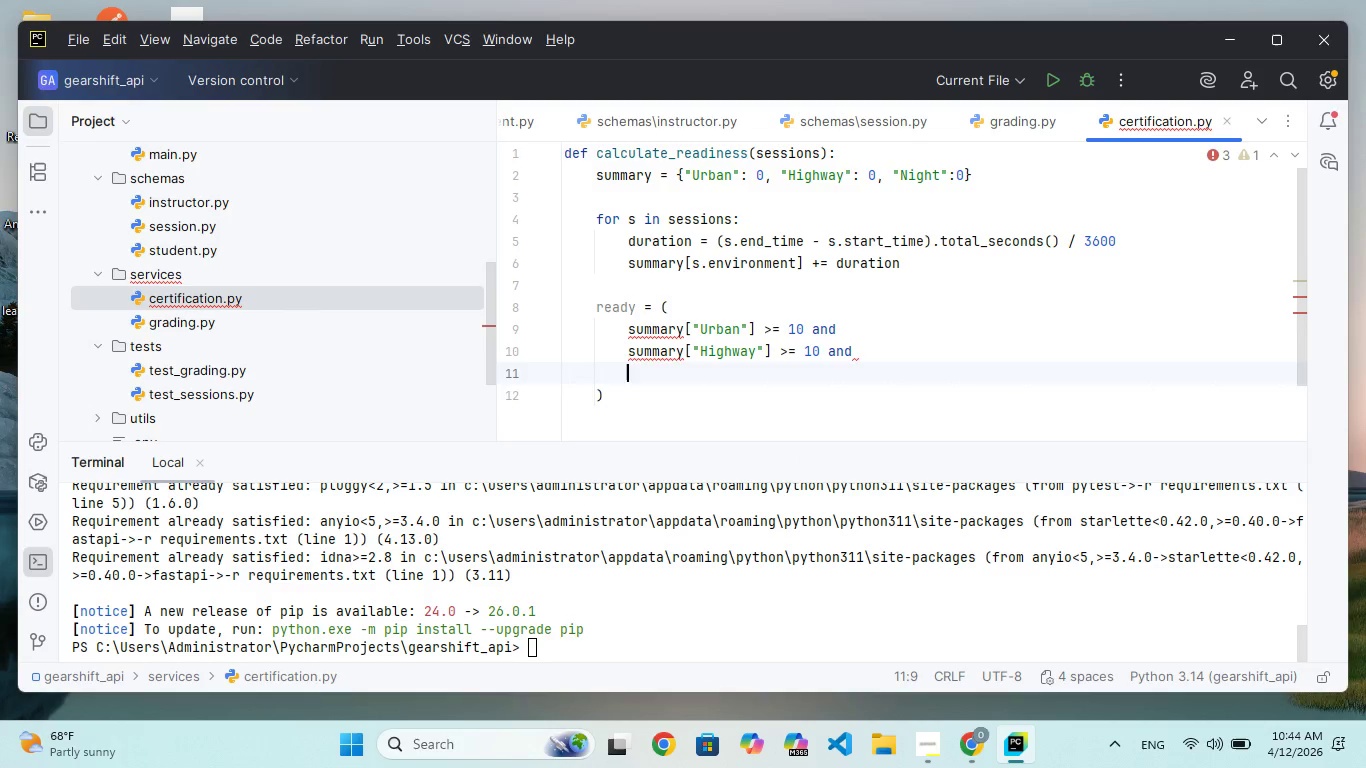 
type(summary["Night)
 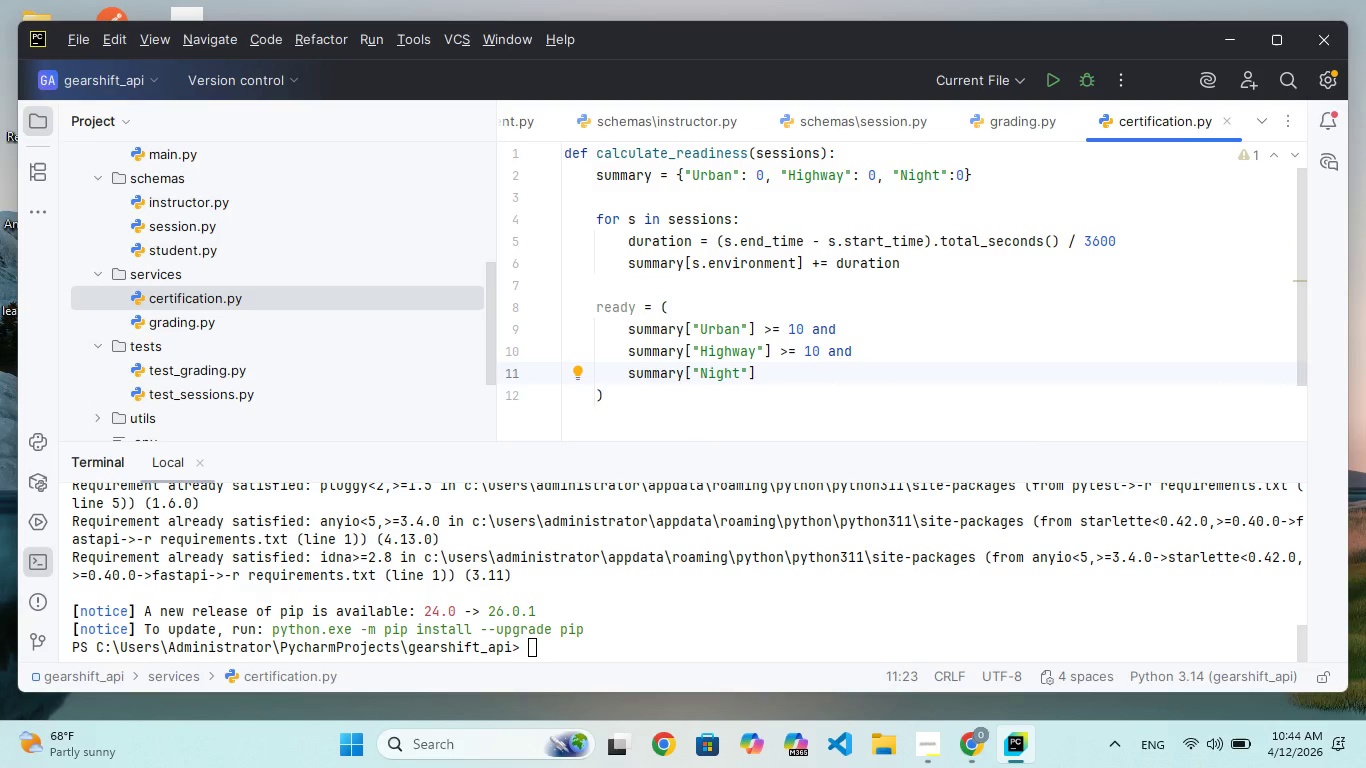 
key(ArrowRight)
 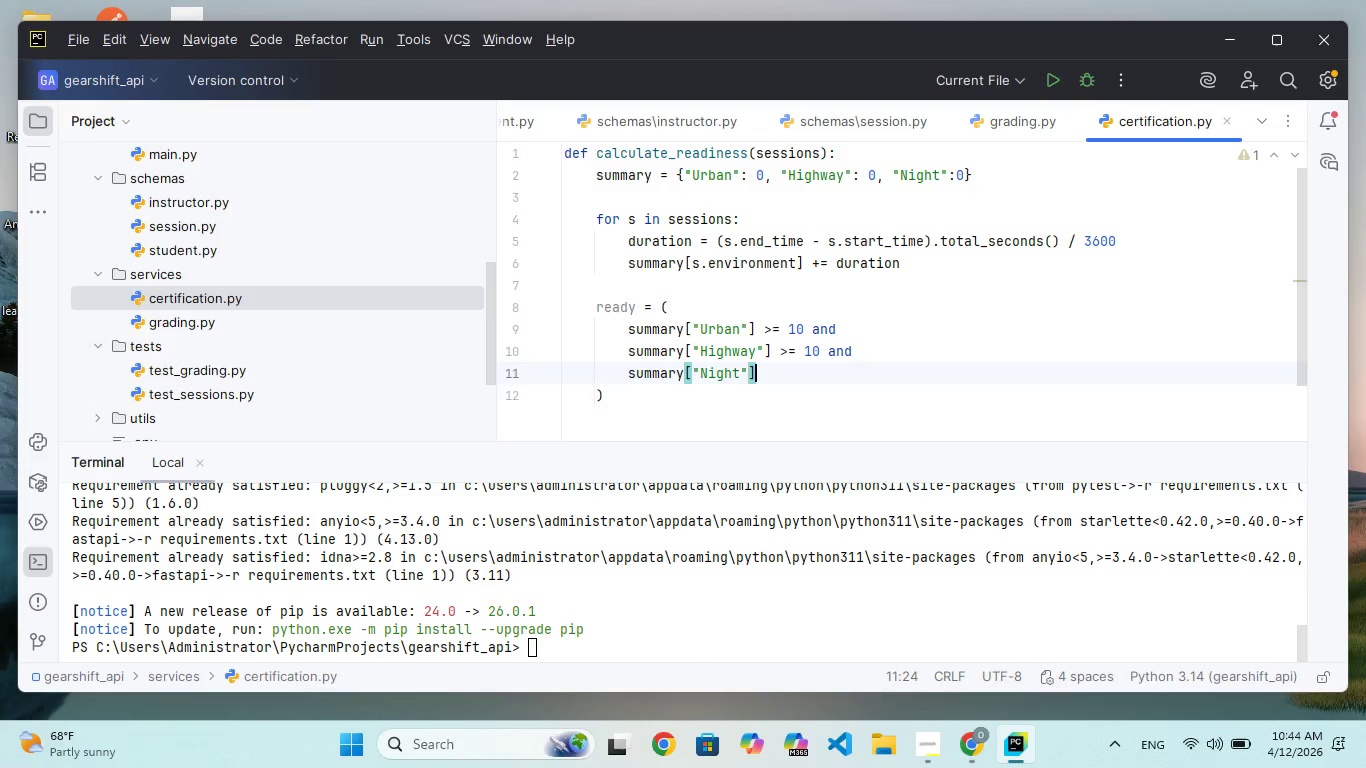 
key(ArrowRight)
 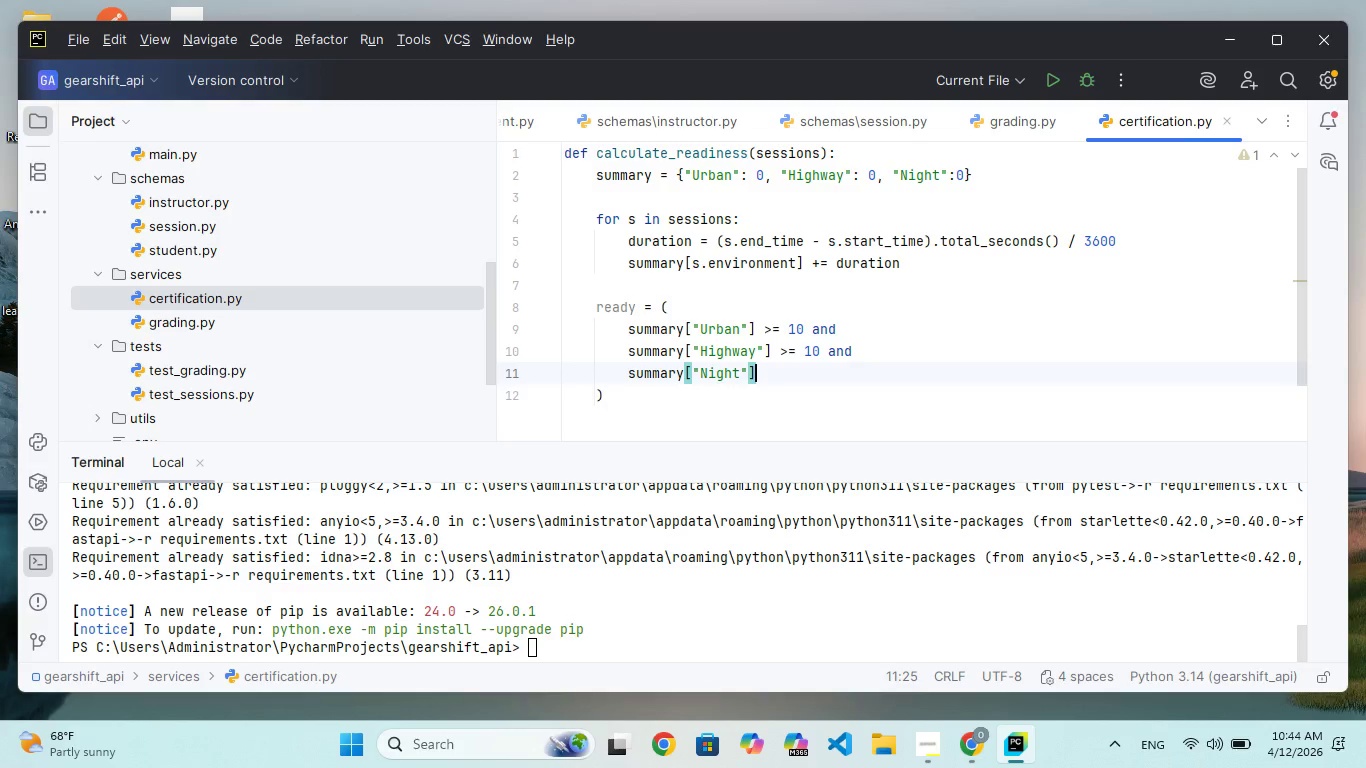 
key(ArrowRight)
 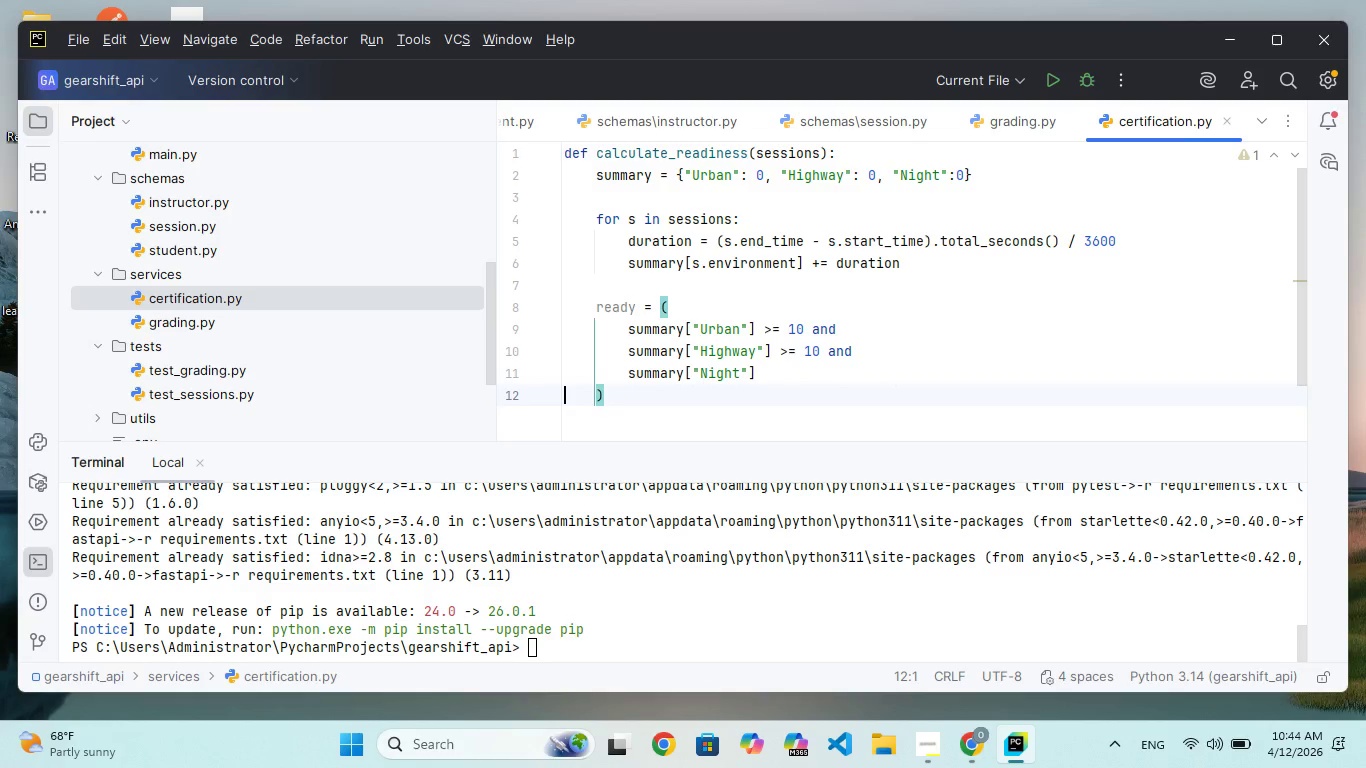 
key(ArrowLeft)
 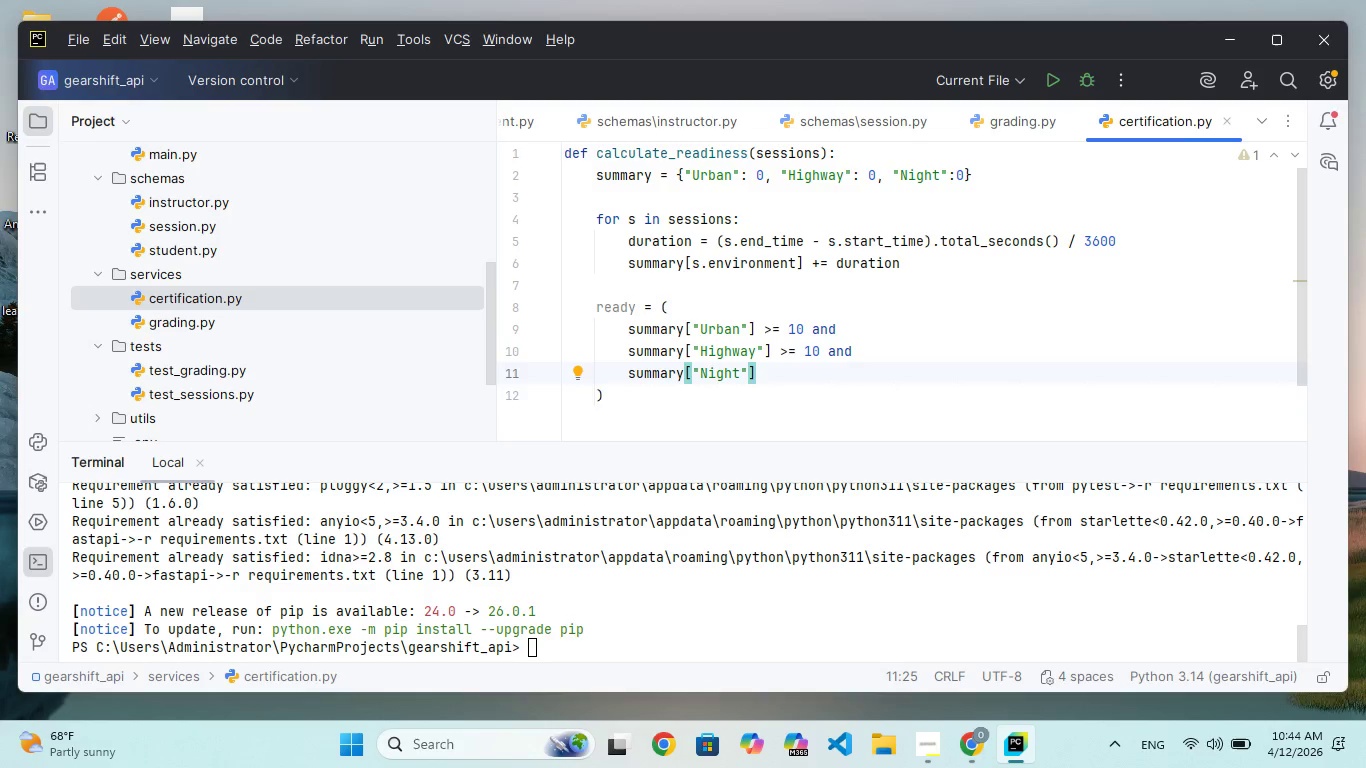 
key(Space)
 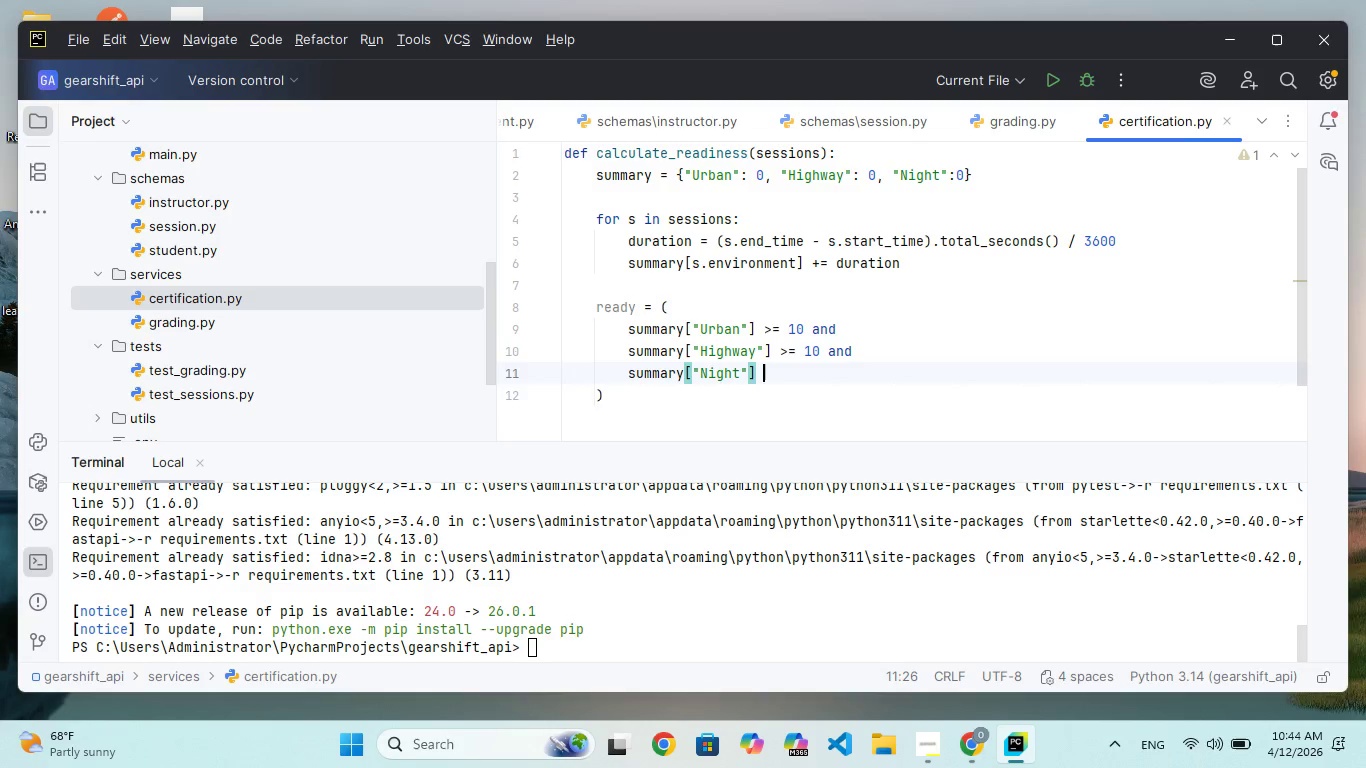 
key(Shift+Period)
 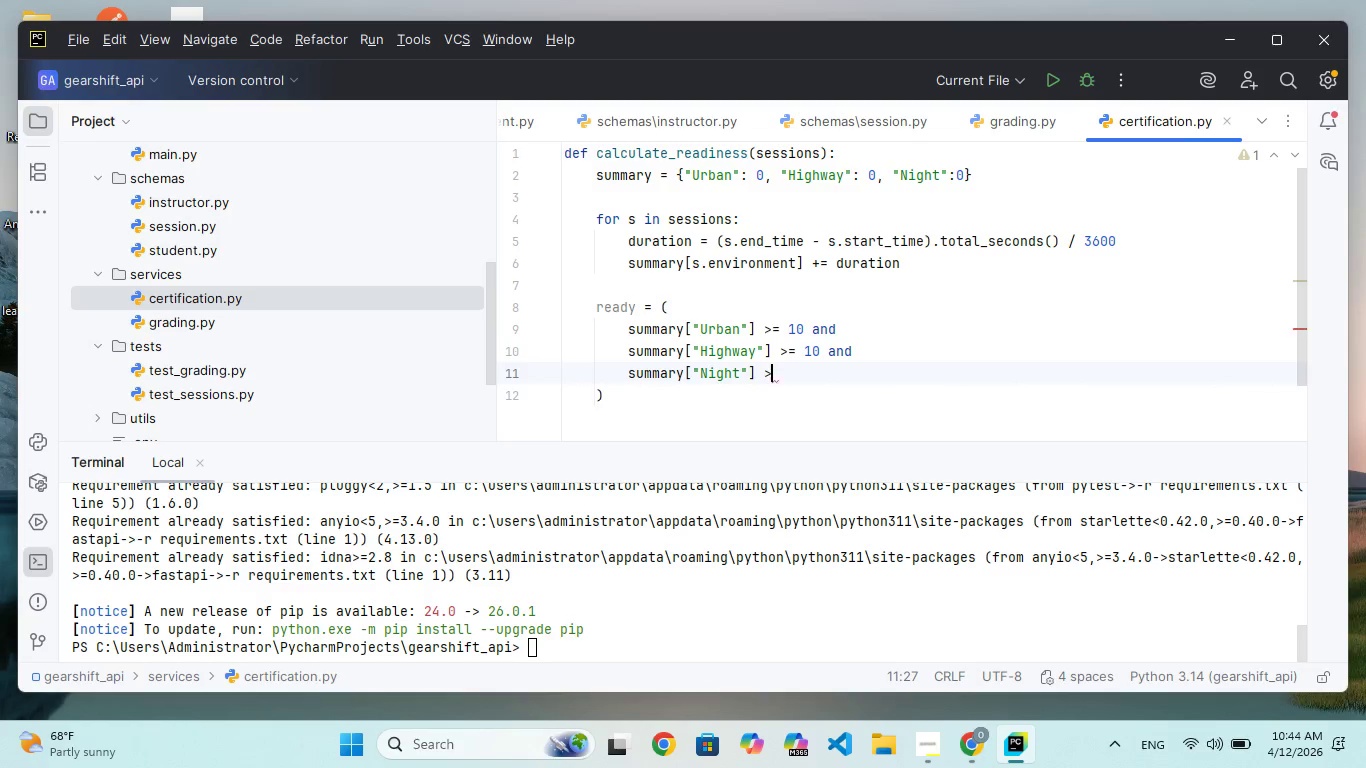 
key(Space)
 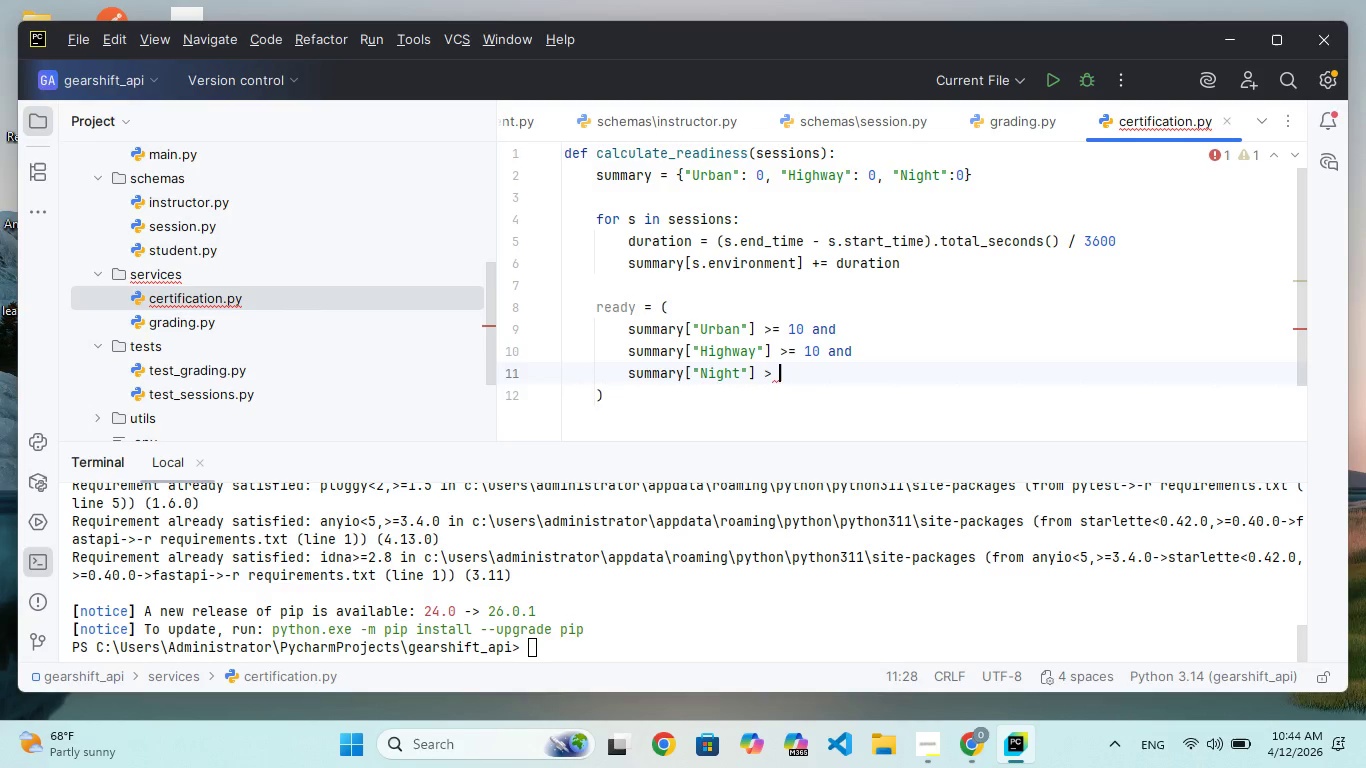 
key(Backspace)
 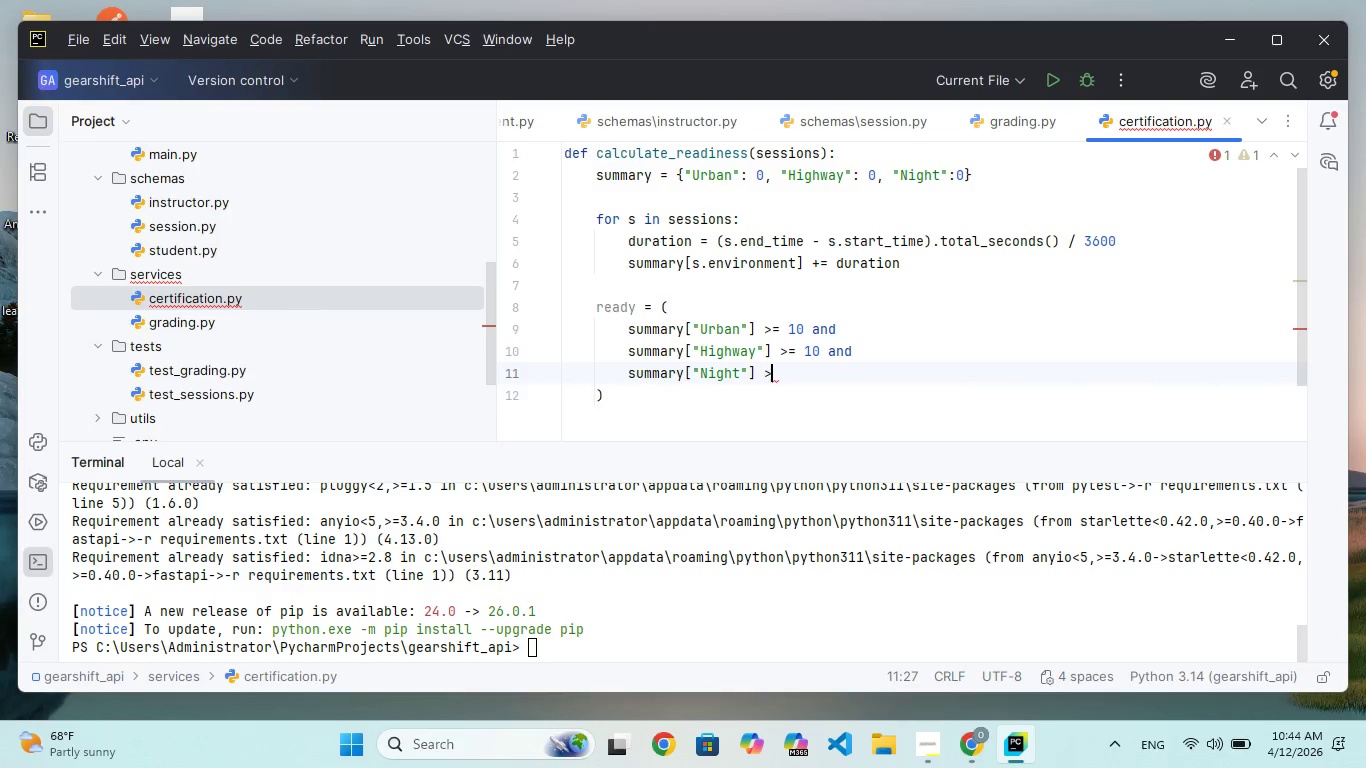 
key(Equal)
 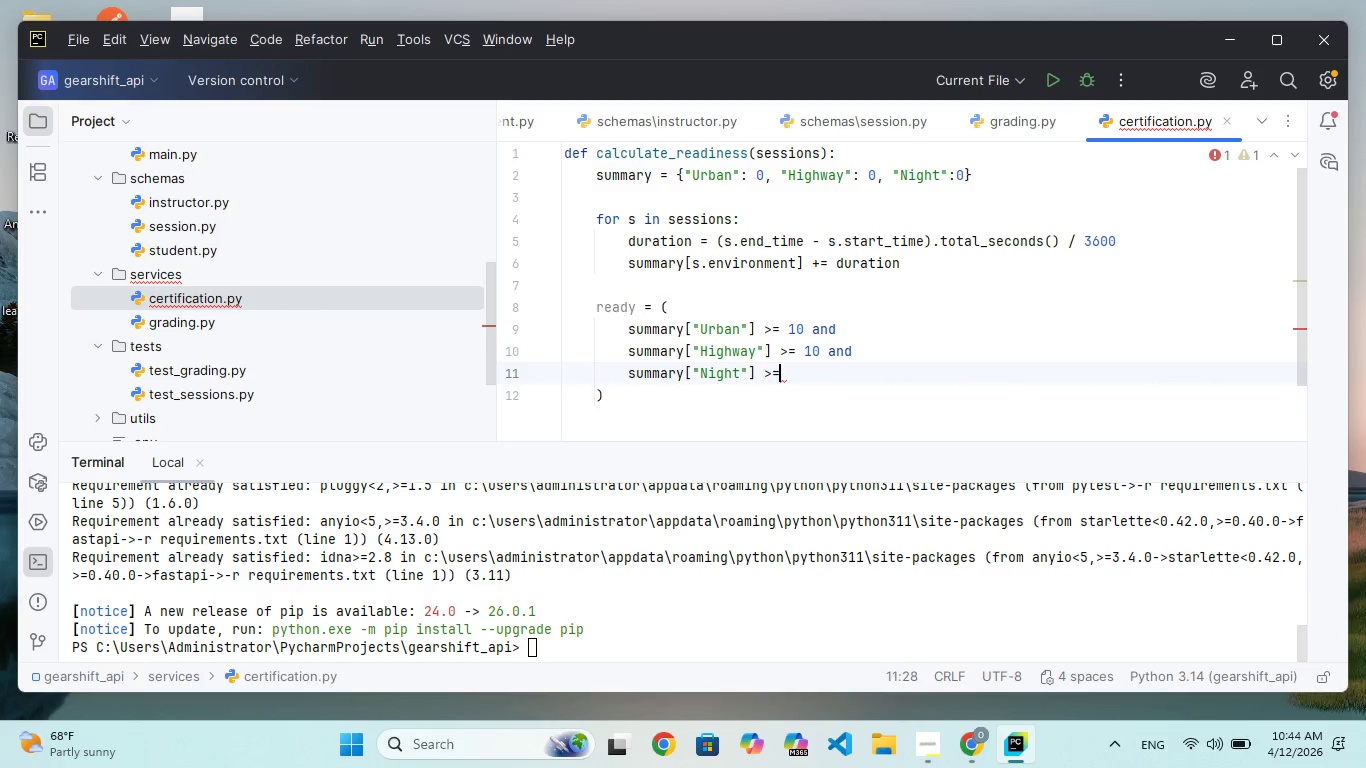 
key(Space)
 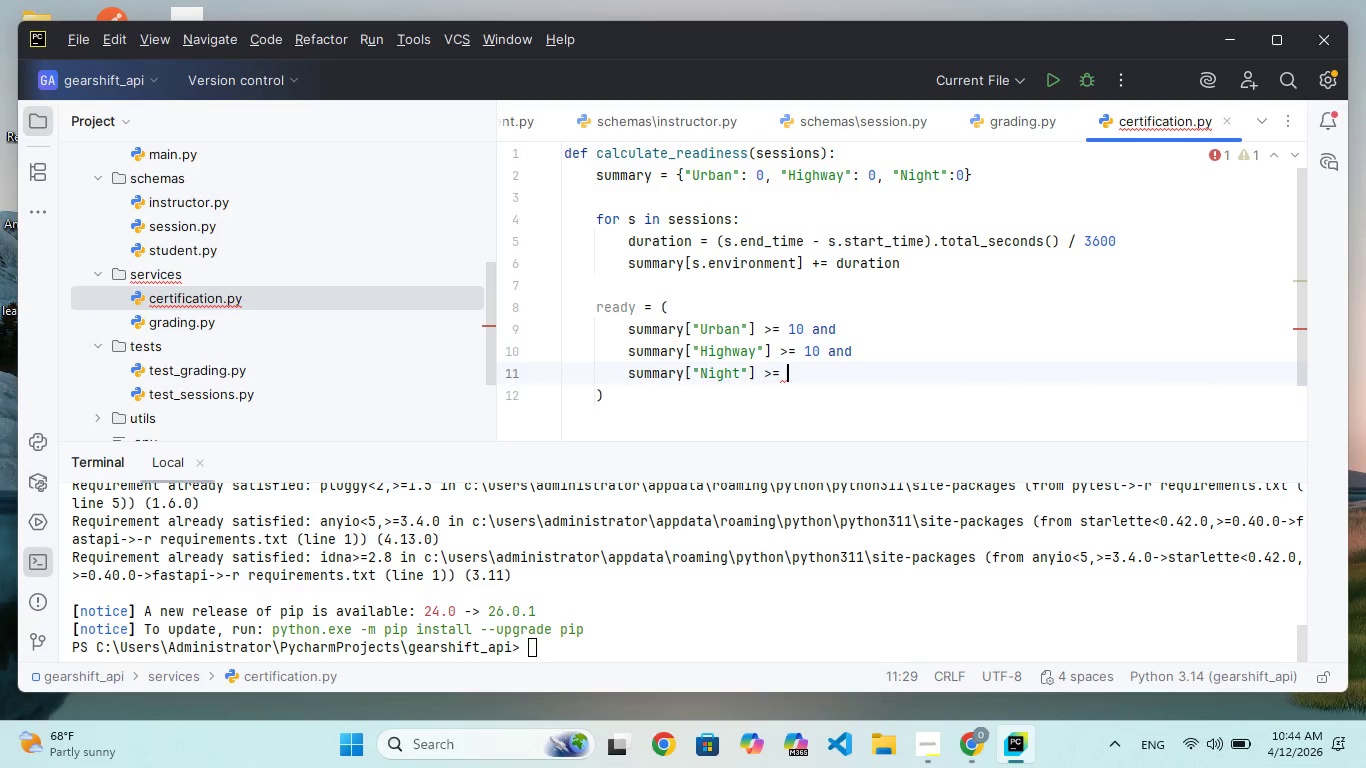 
key(5)
 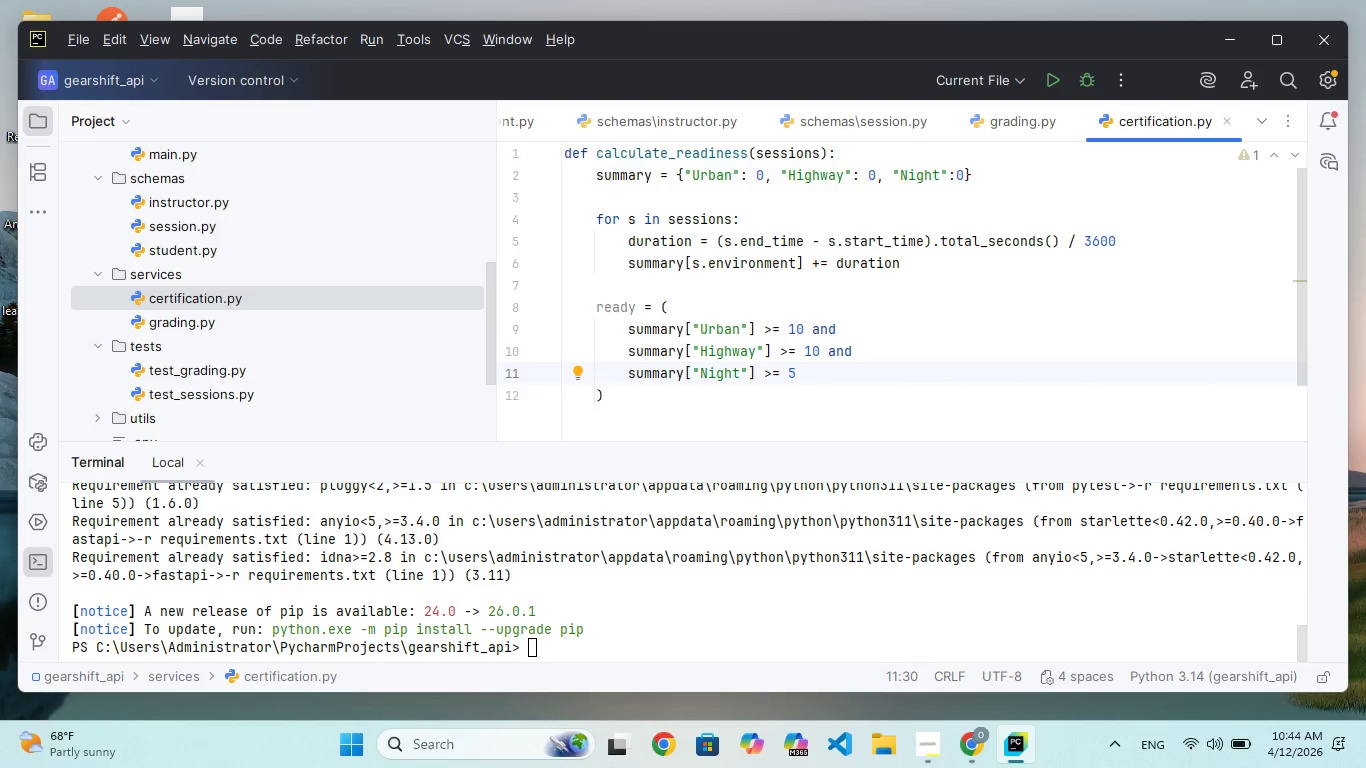 
key(ArrowDown)
 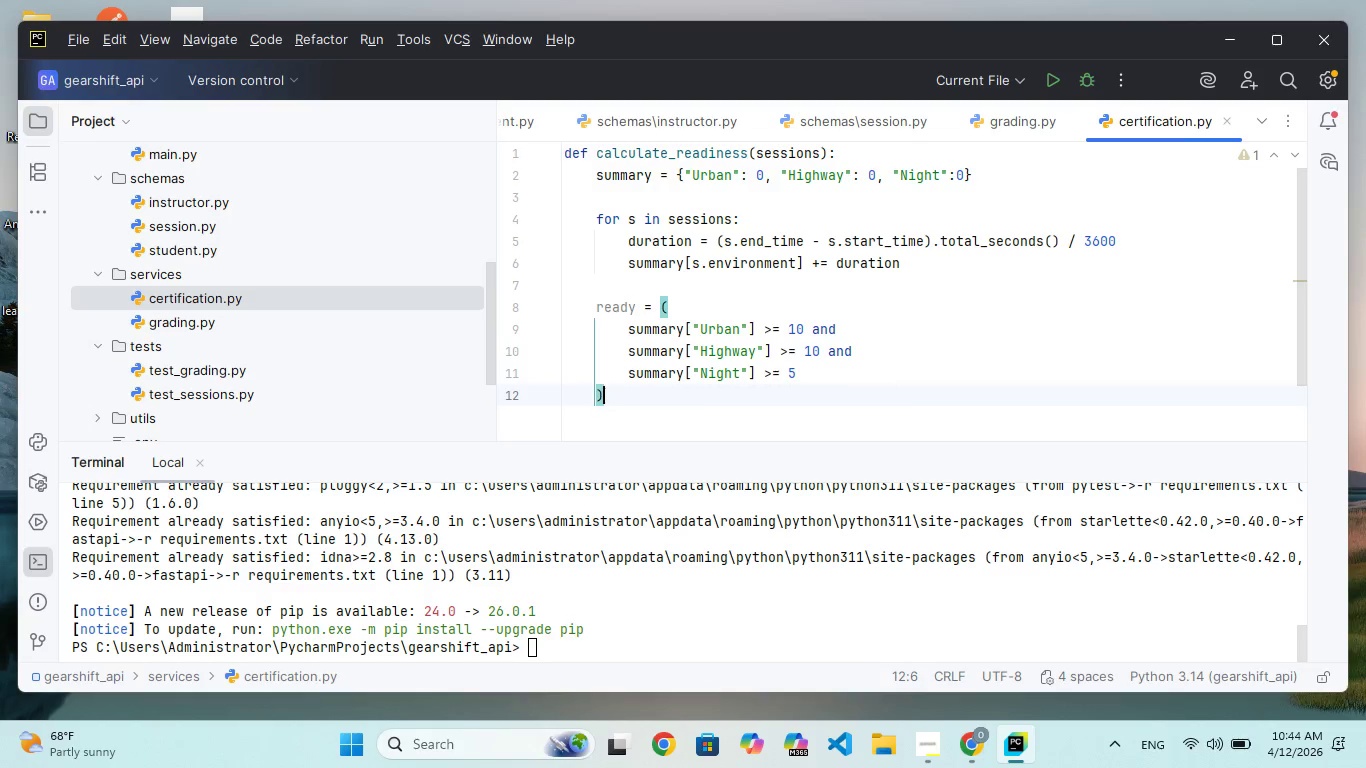 
key(Enter)
 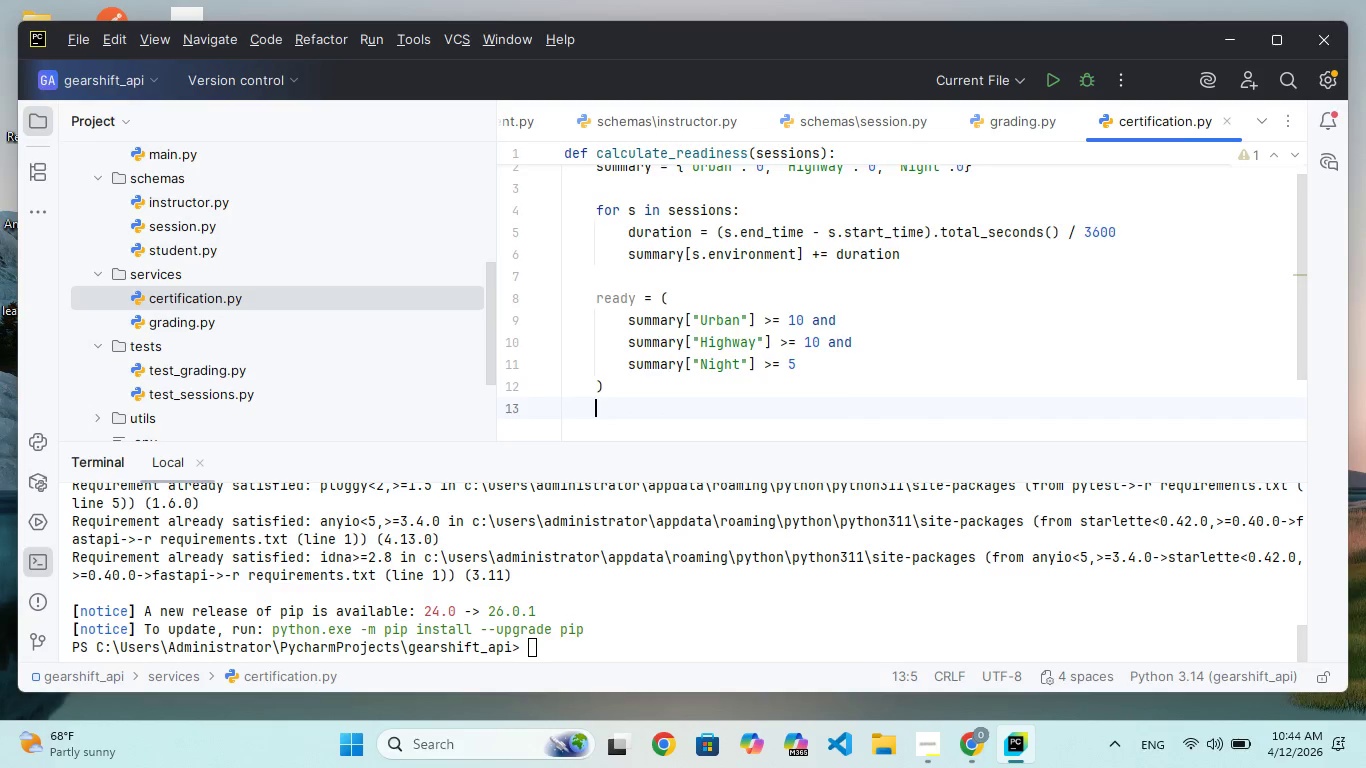 
key(Enter)
 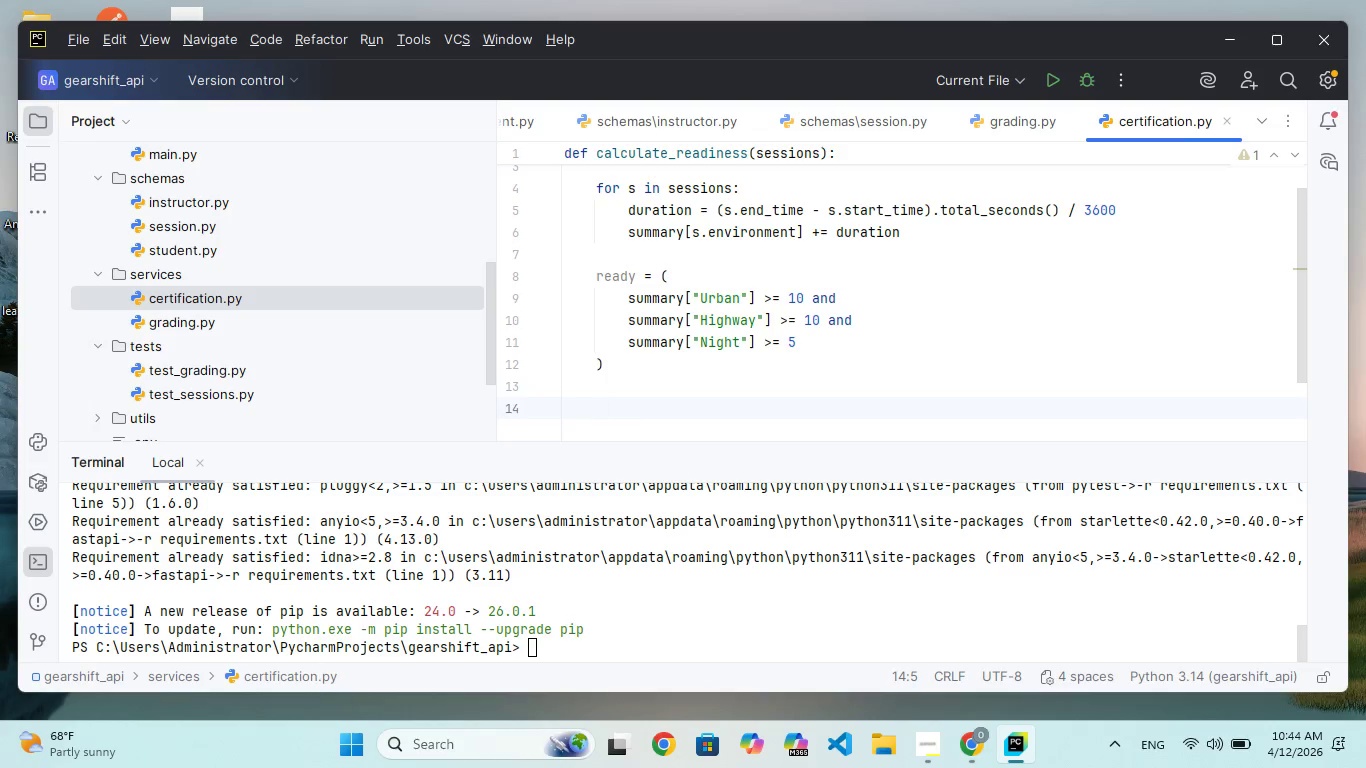 
type(rtr)
 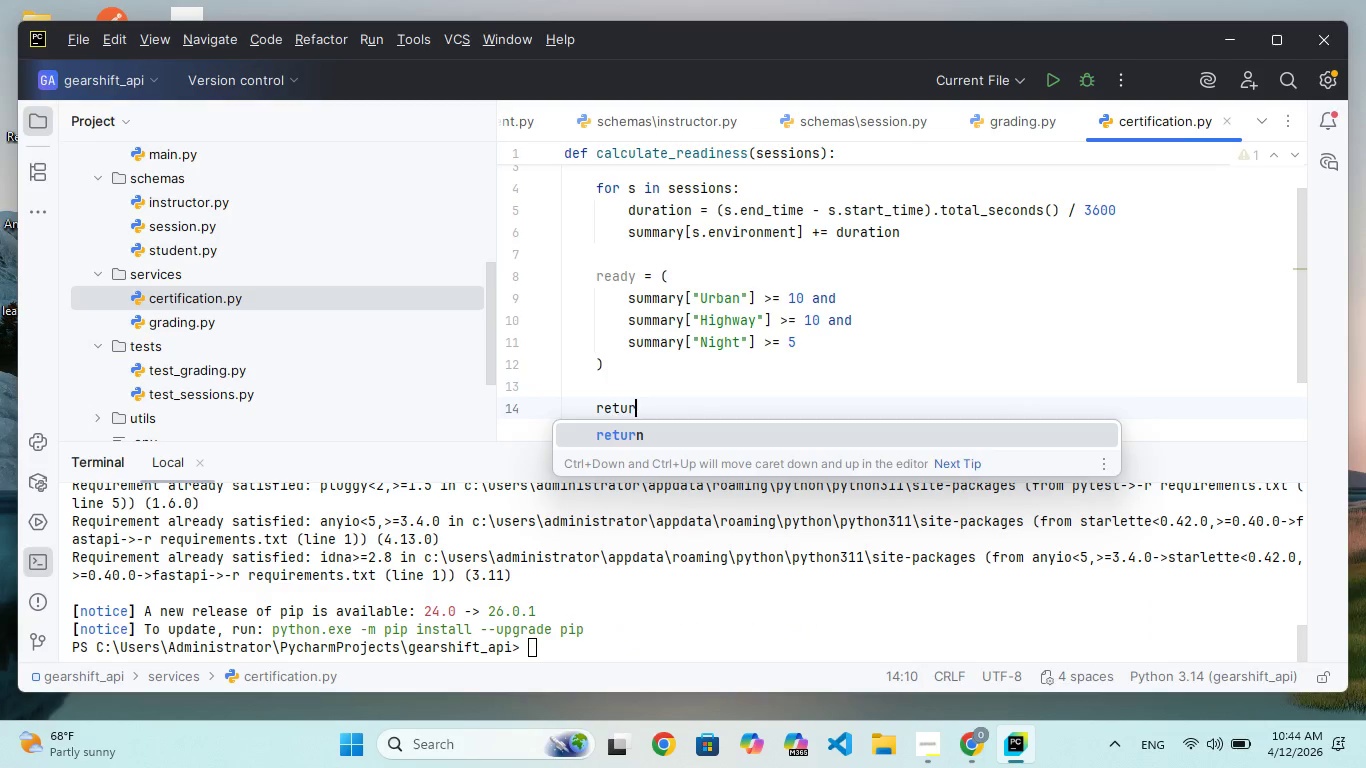 
hold_key(key=E, duration=0.33)
 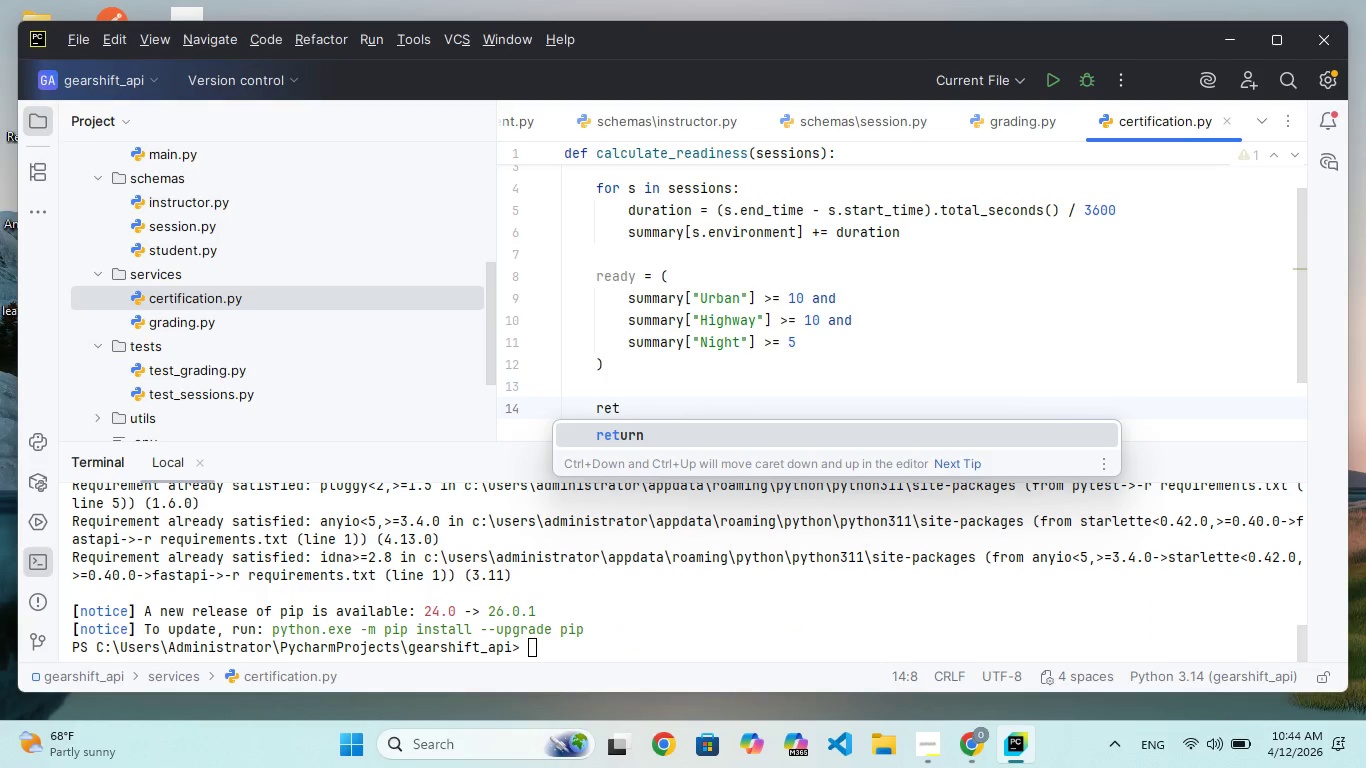 
hold_key(key=U, duration=0.33)
 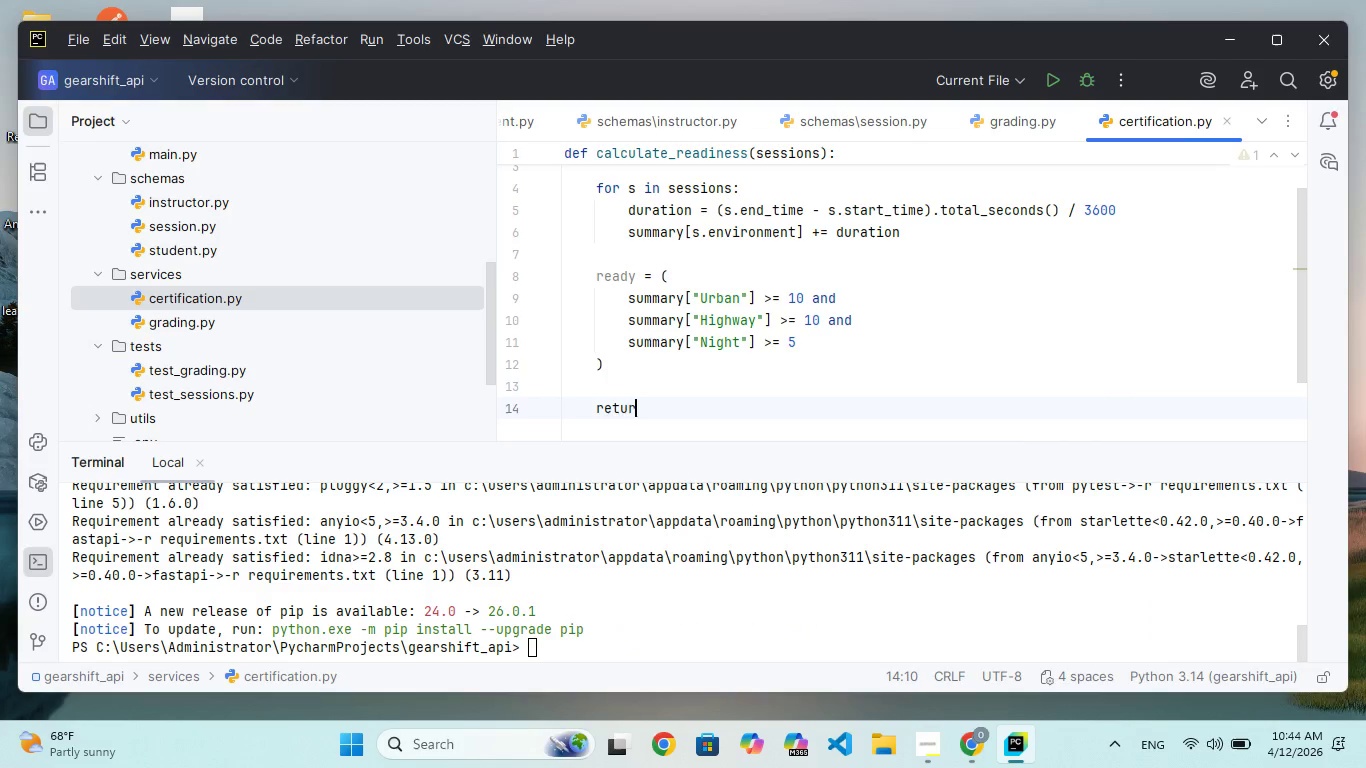 
key(Enter)
 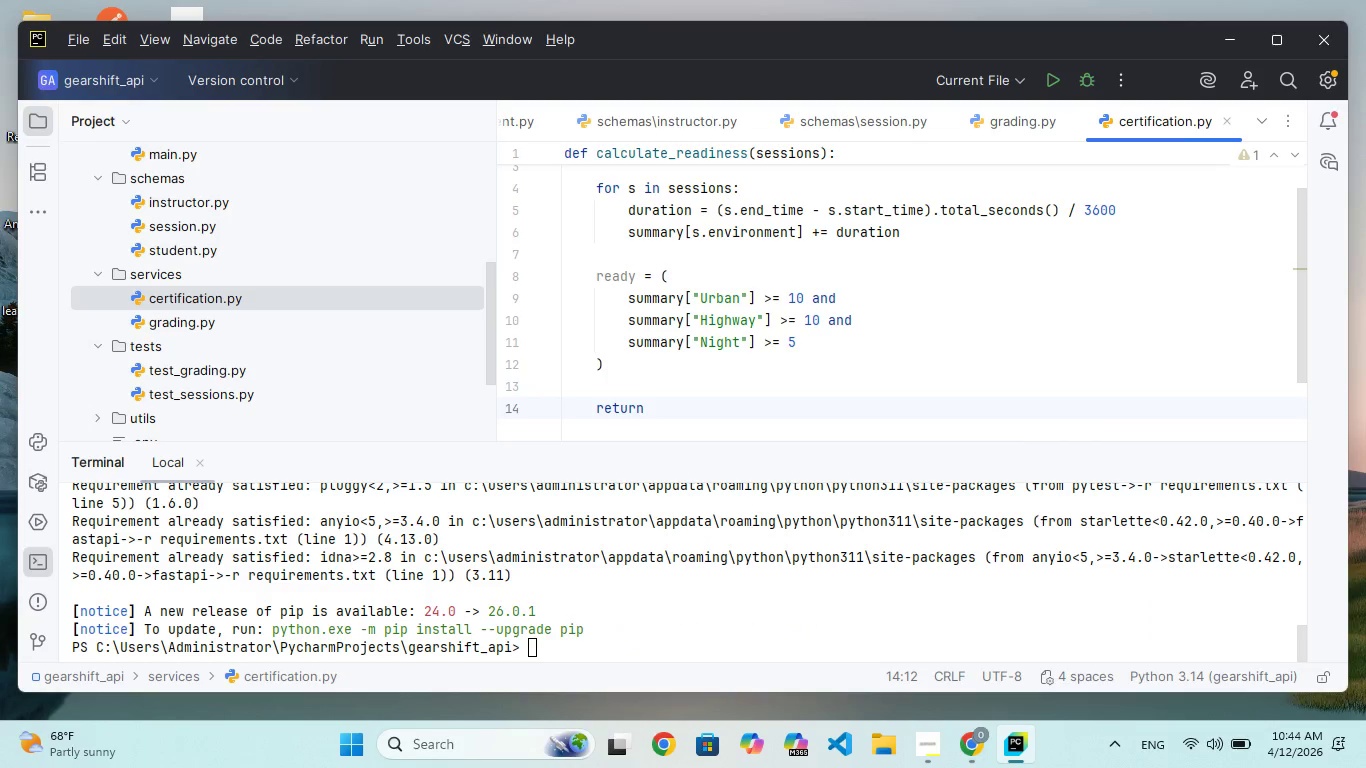 
type({"hours)
 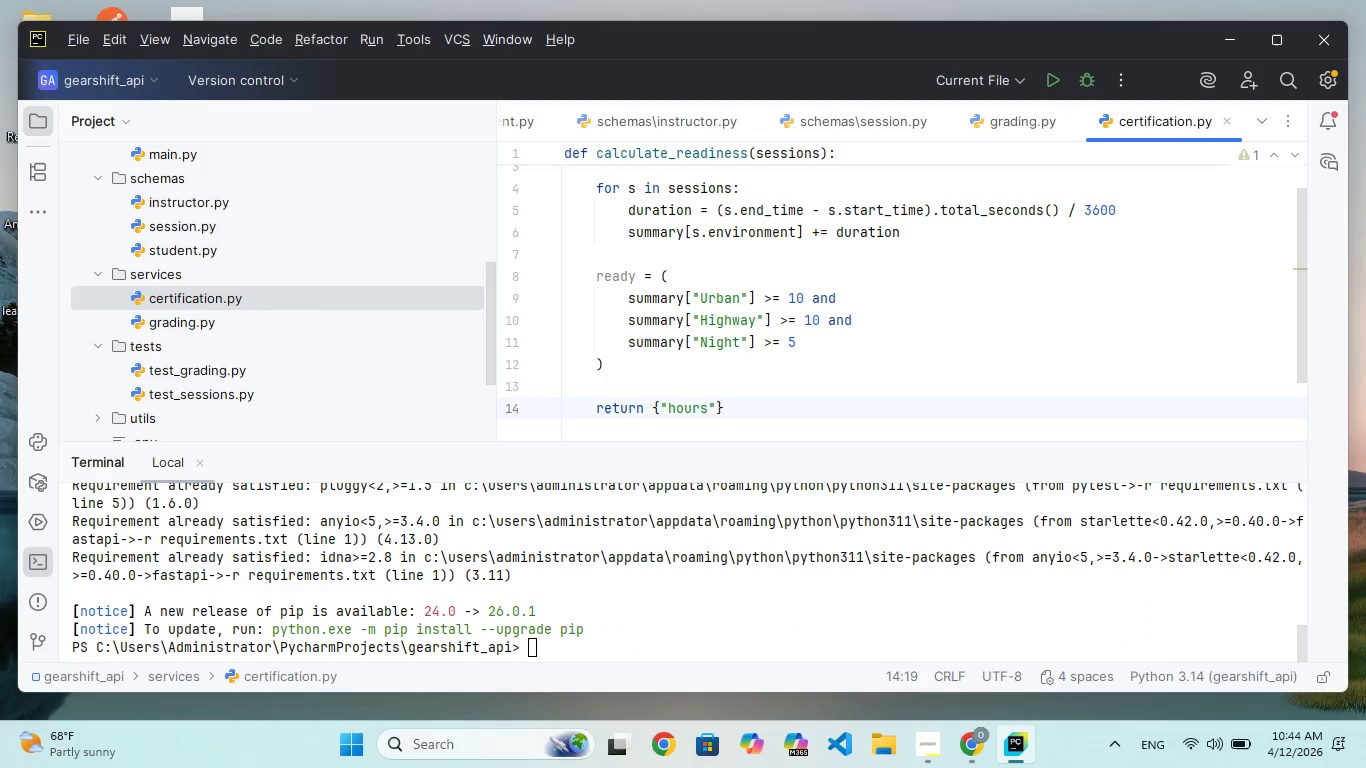 
key(ArrowRight)
 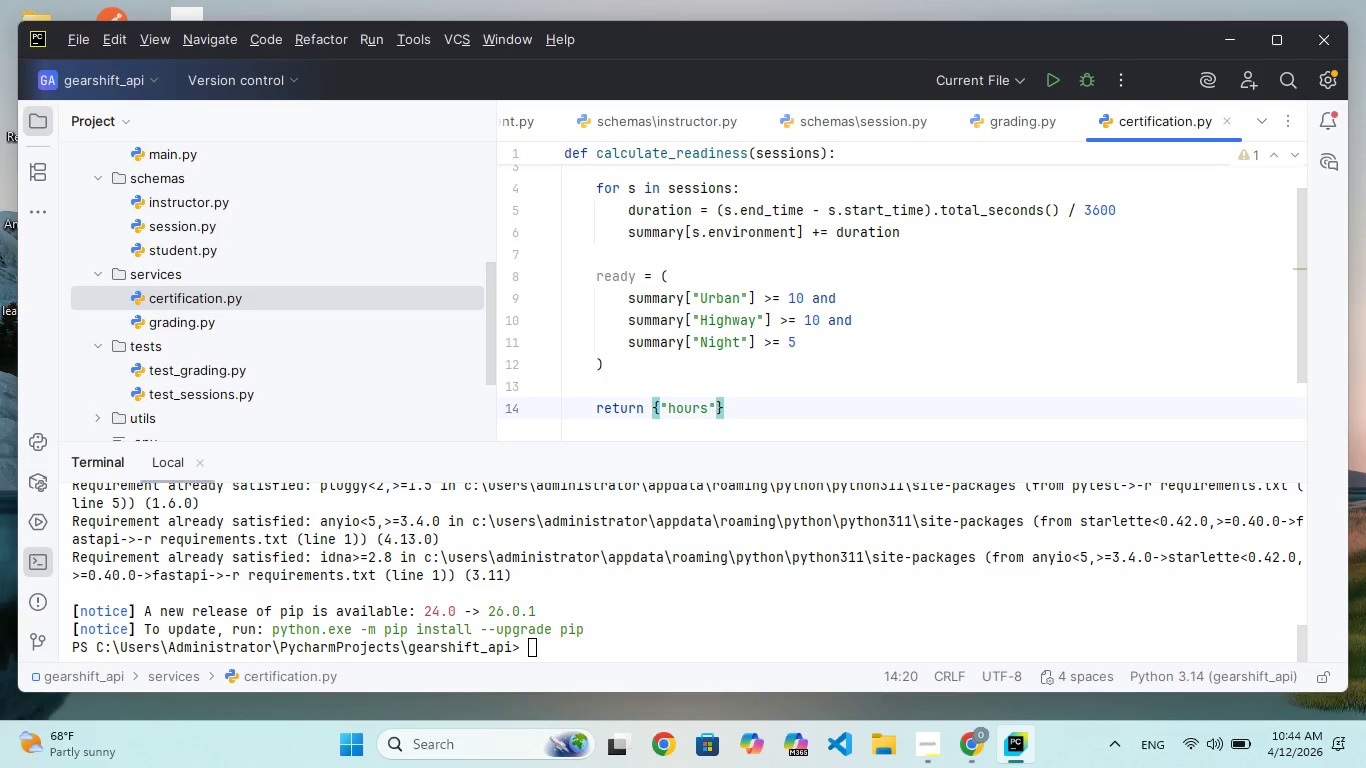 
type(: summa)
 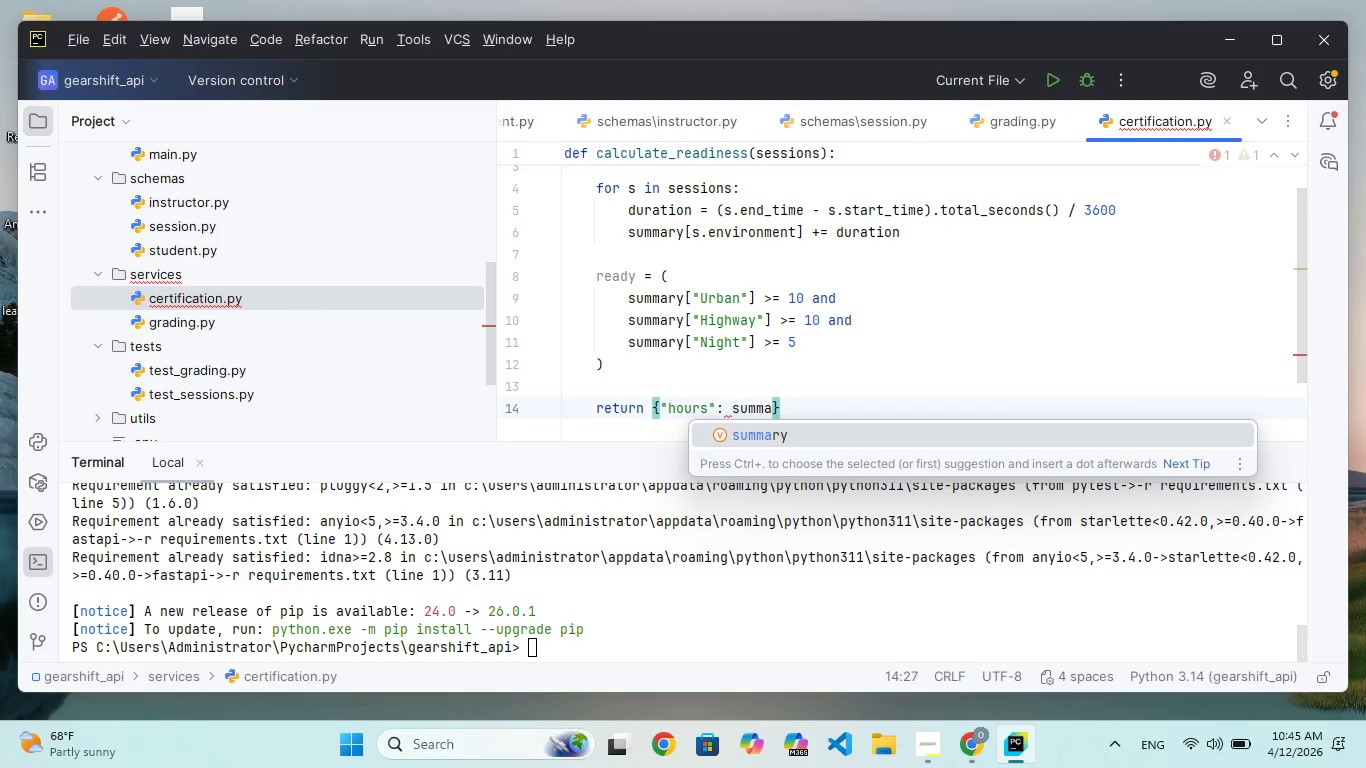 
key(Enter)
 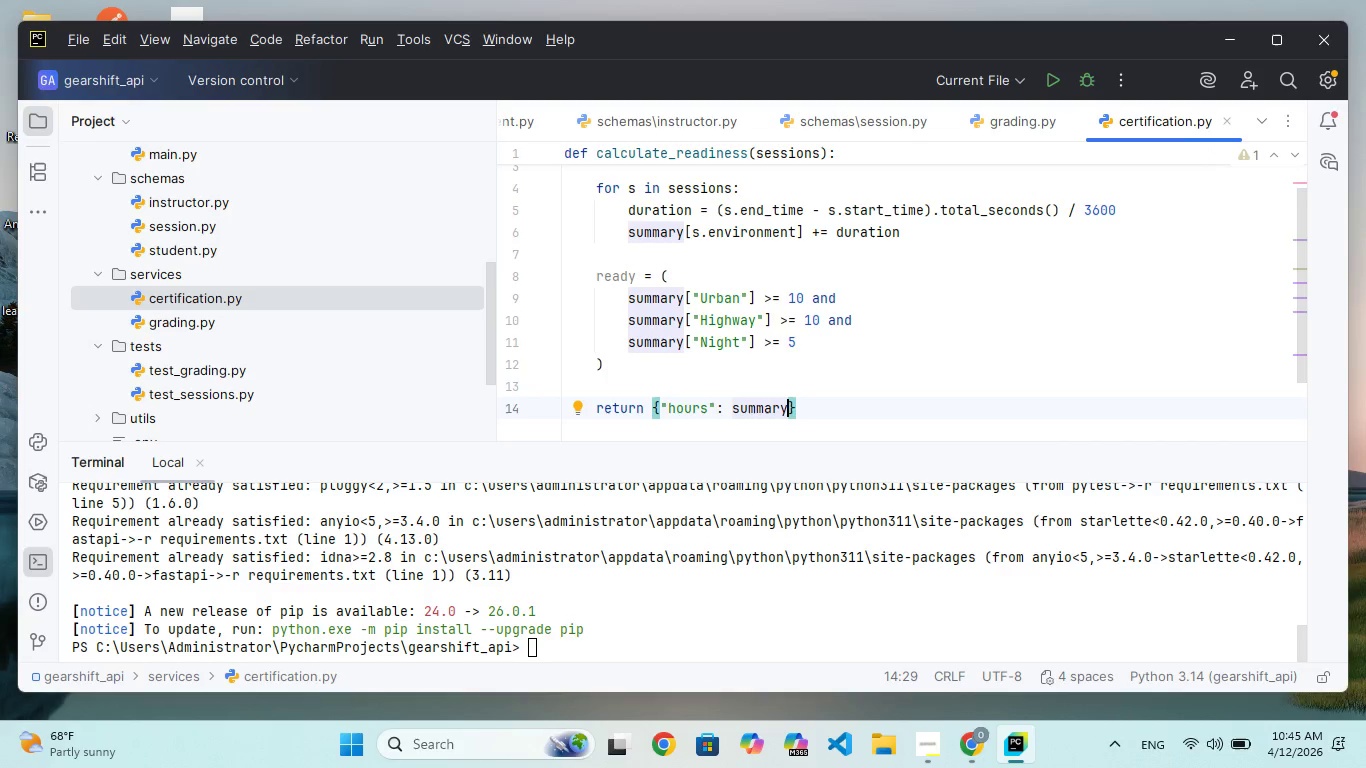 
type(, "ready)
 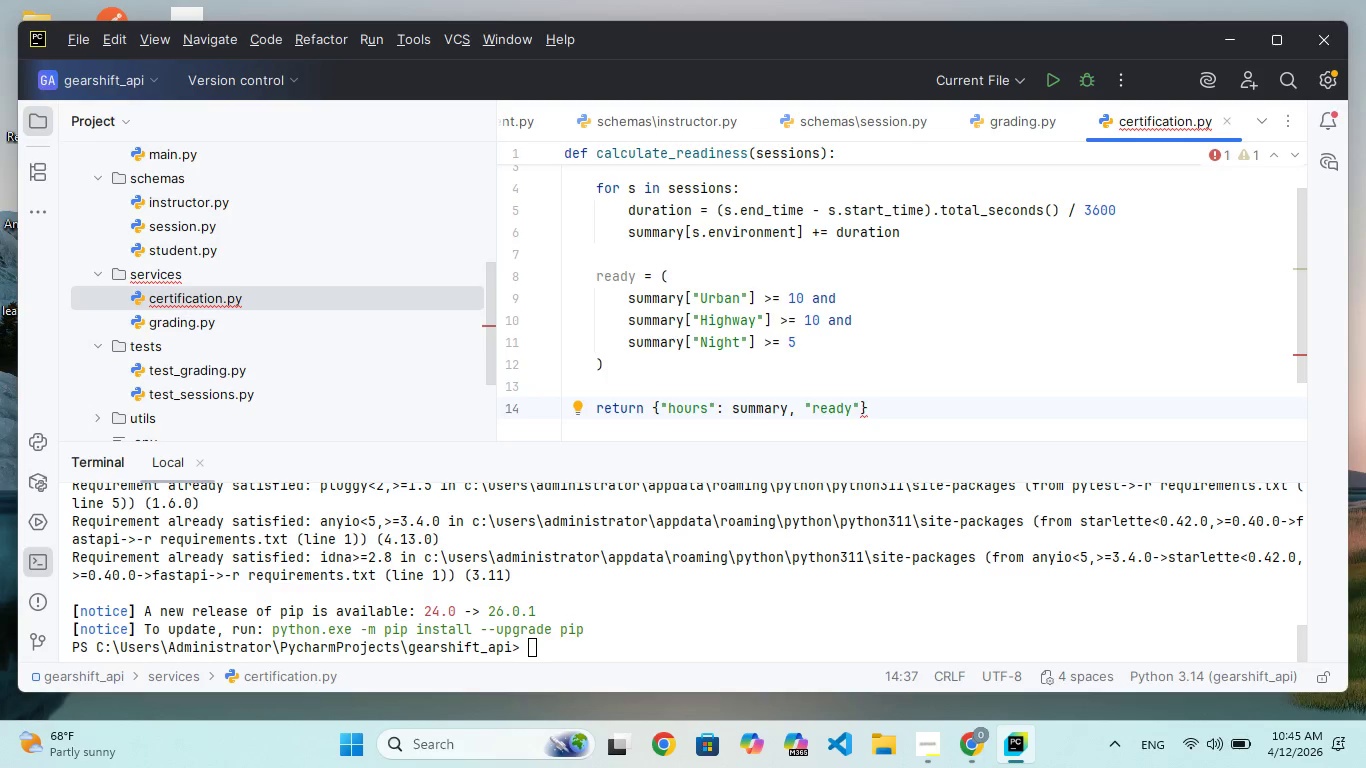 
key(ArrowRight)
 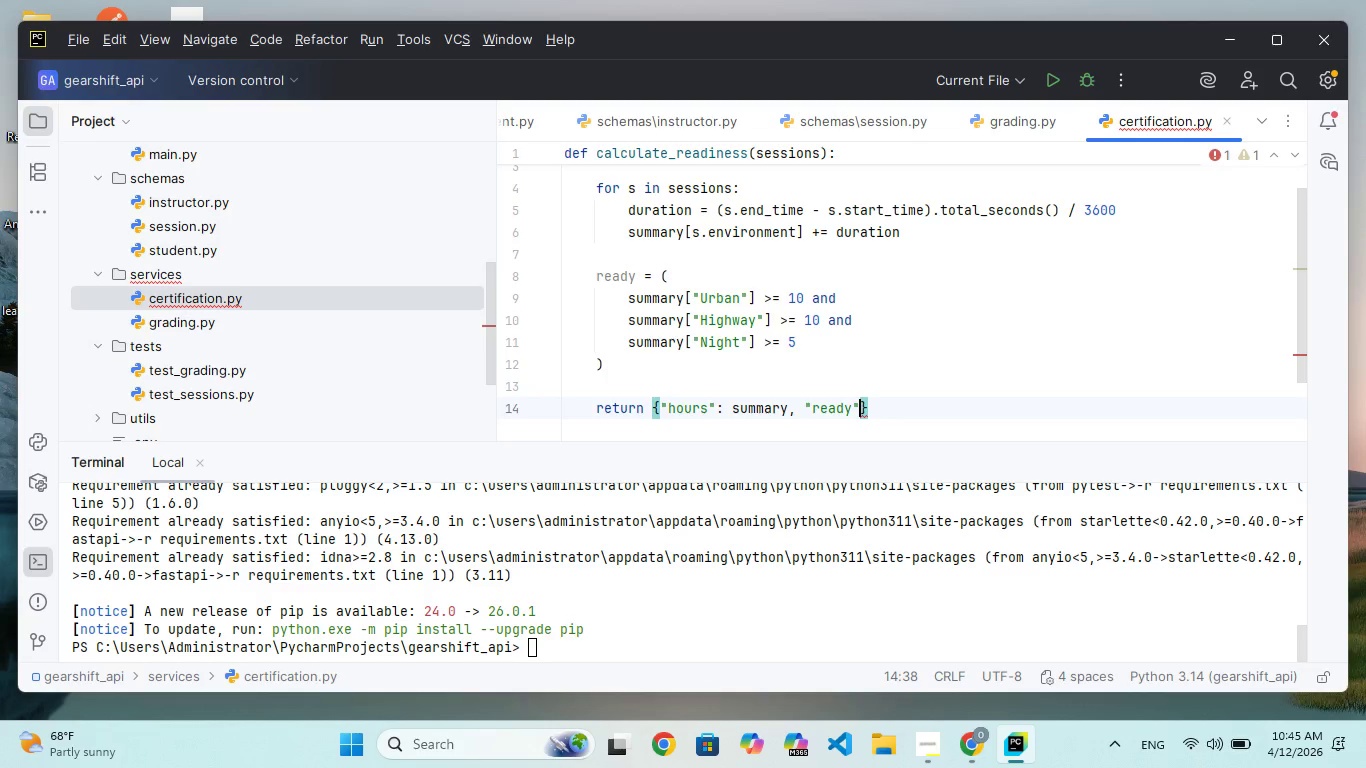 
type(: read)
 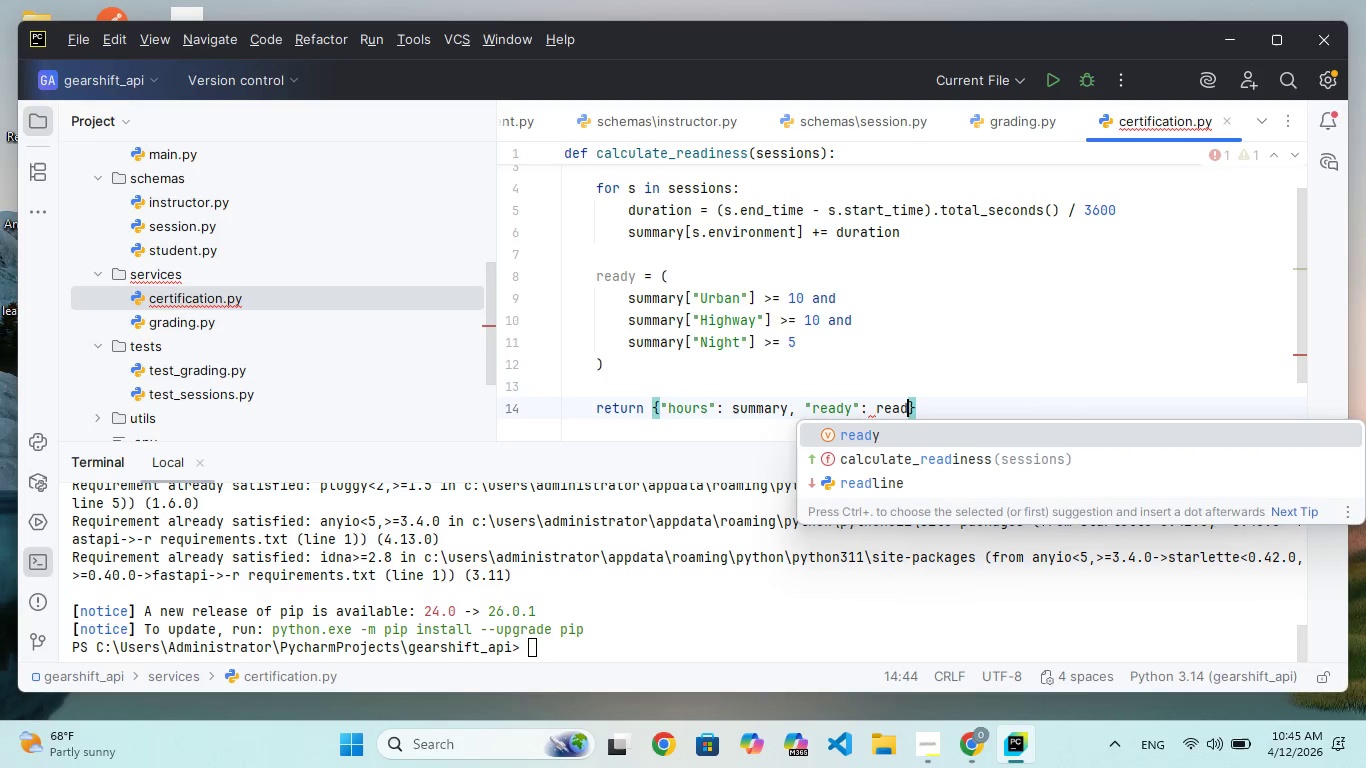 
key(Enter)
 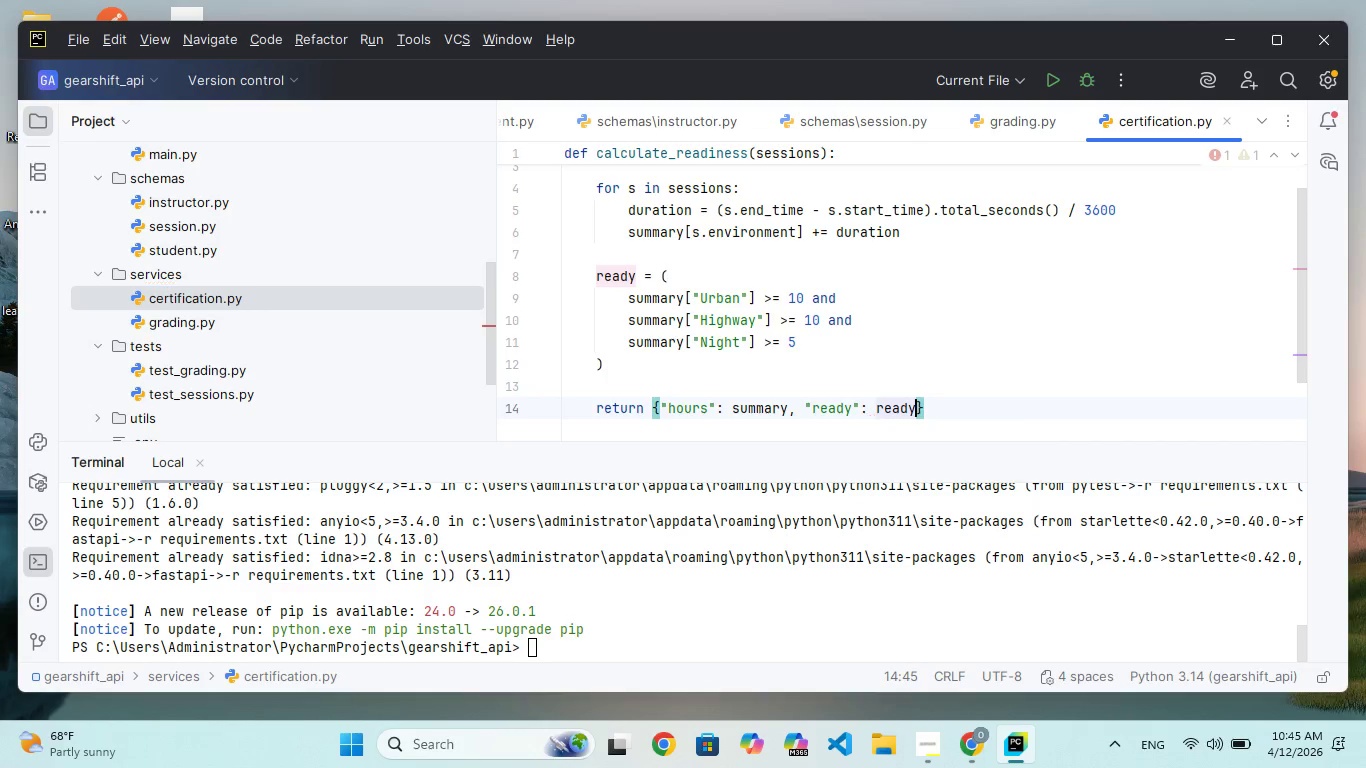 
key(ArrowRight)
 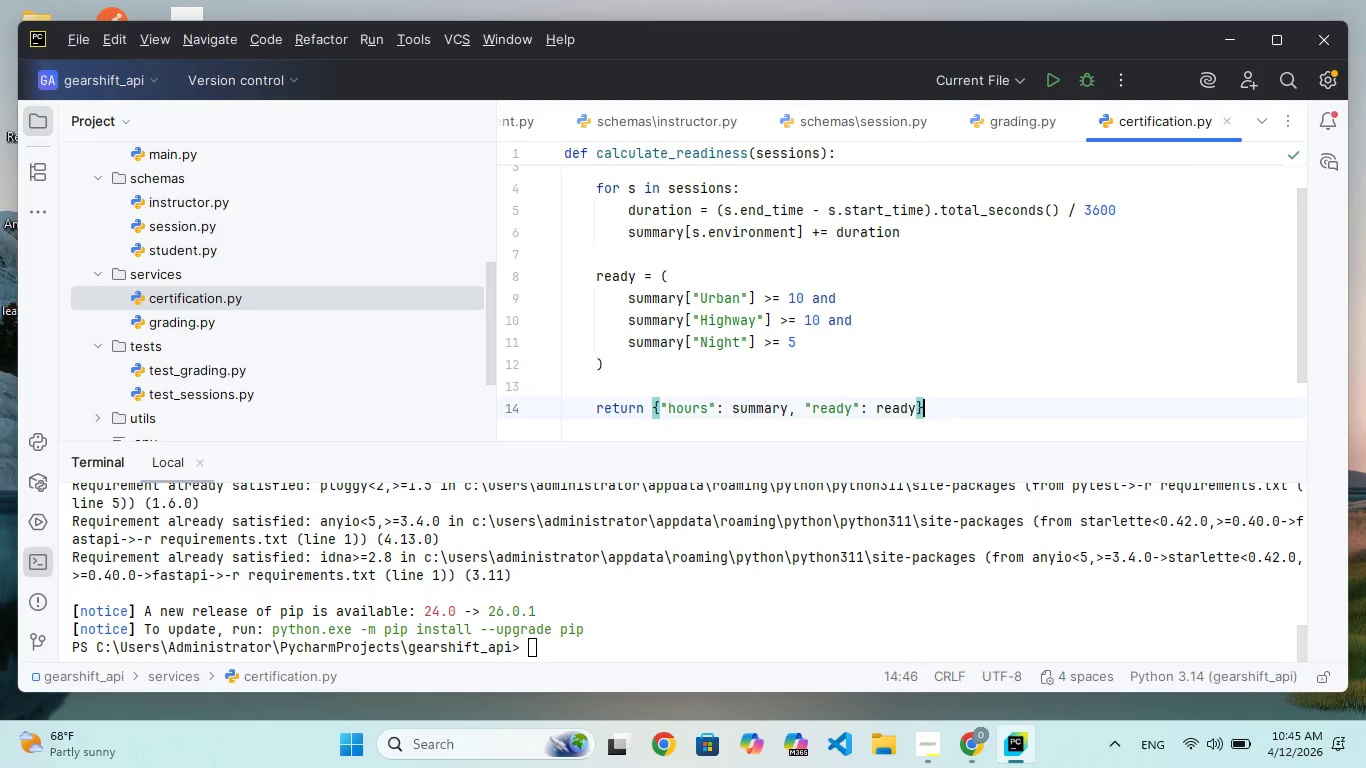 
key(Enter)
 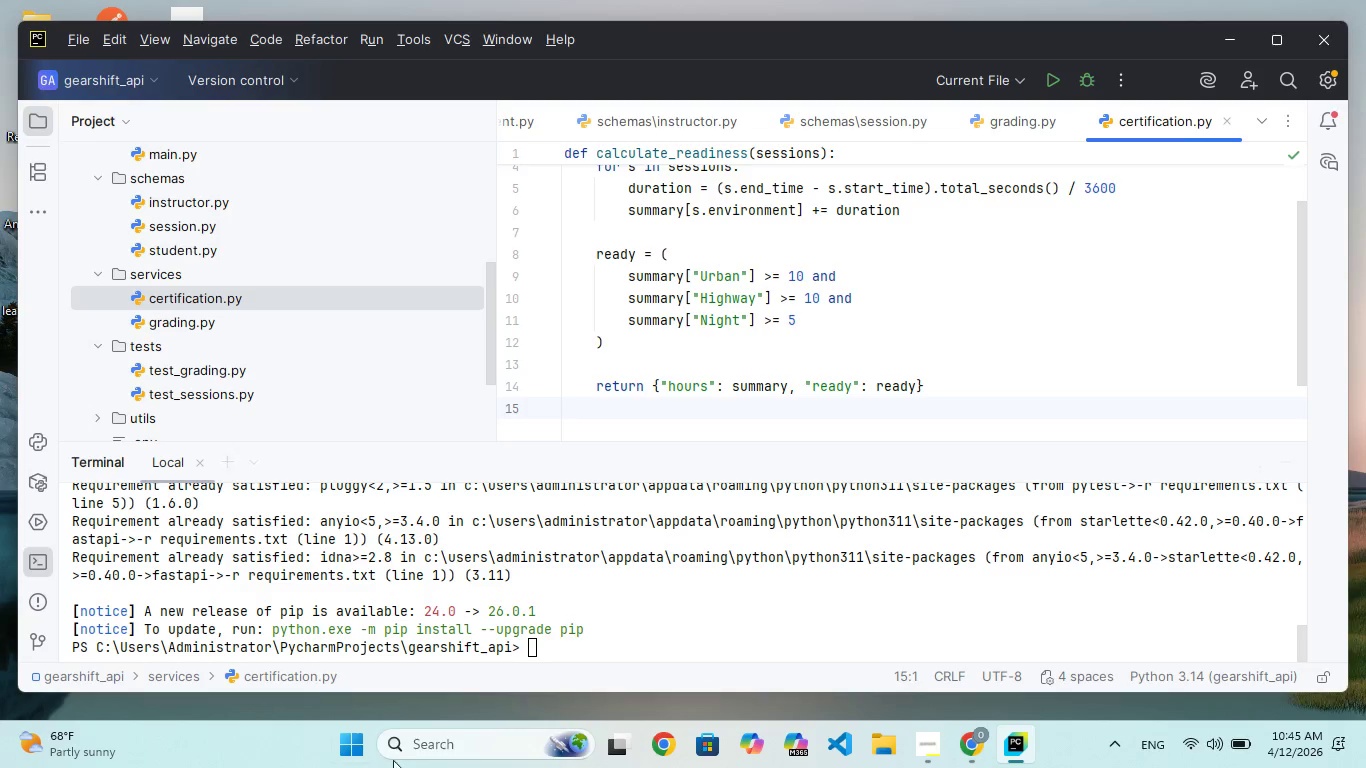 
wait(5.69)
 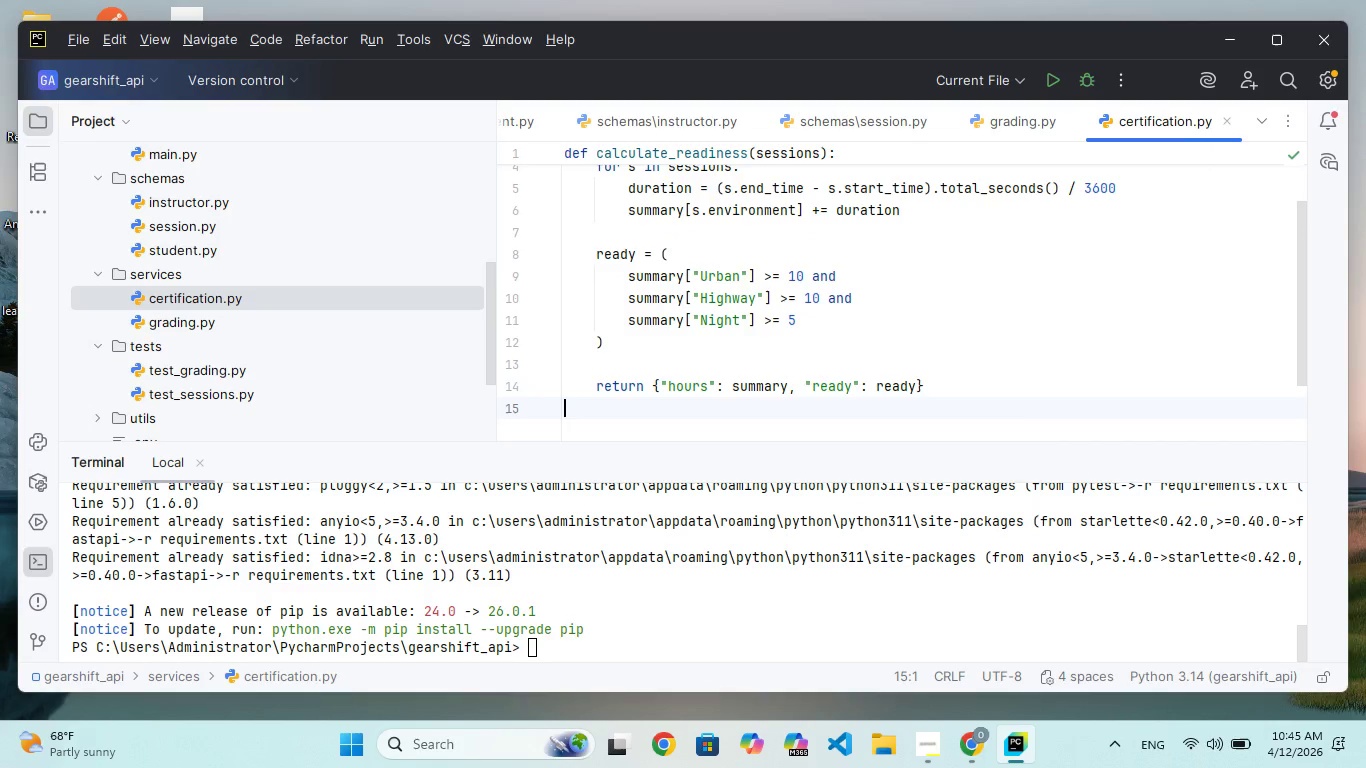 
left_click([913, 746])